 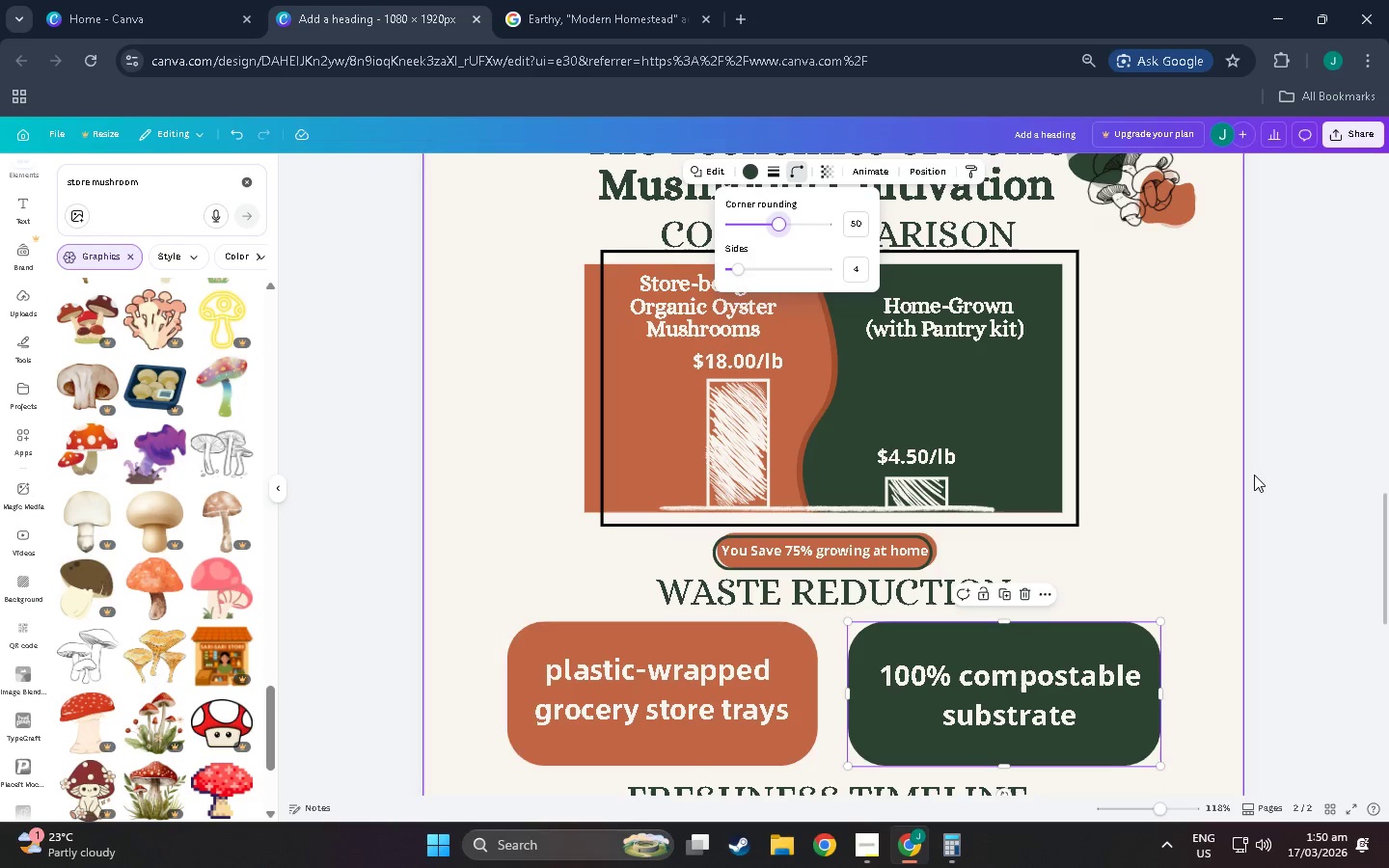 
left_click([1353, 514])
 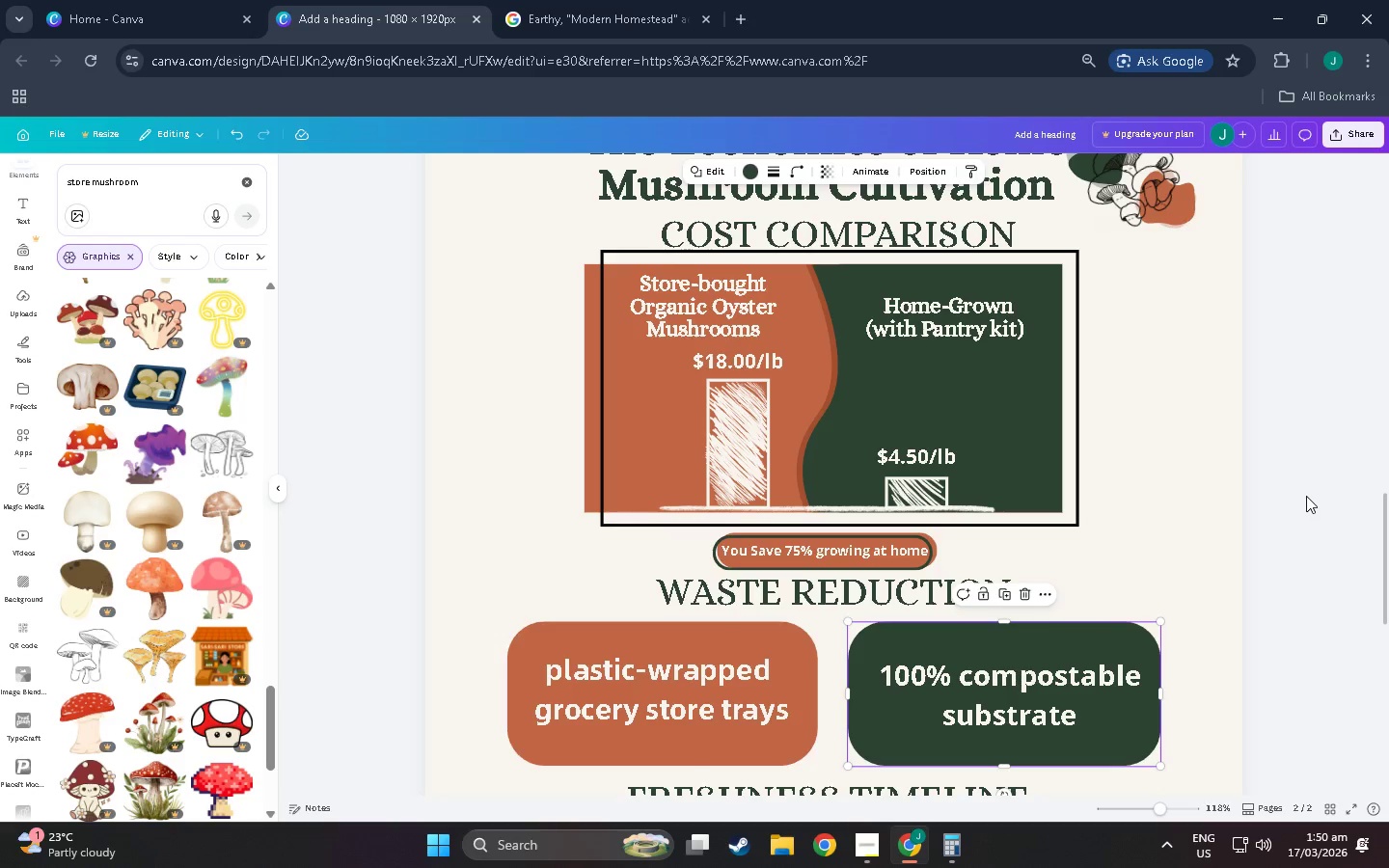 
left_click_drag(start_coordinate=[1307, 565], to_coordinate=[1313, 556])
 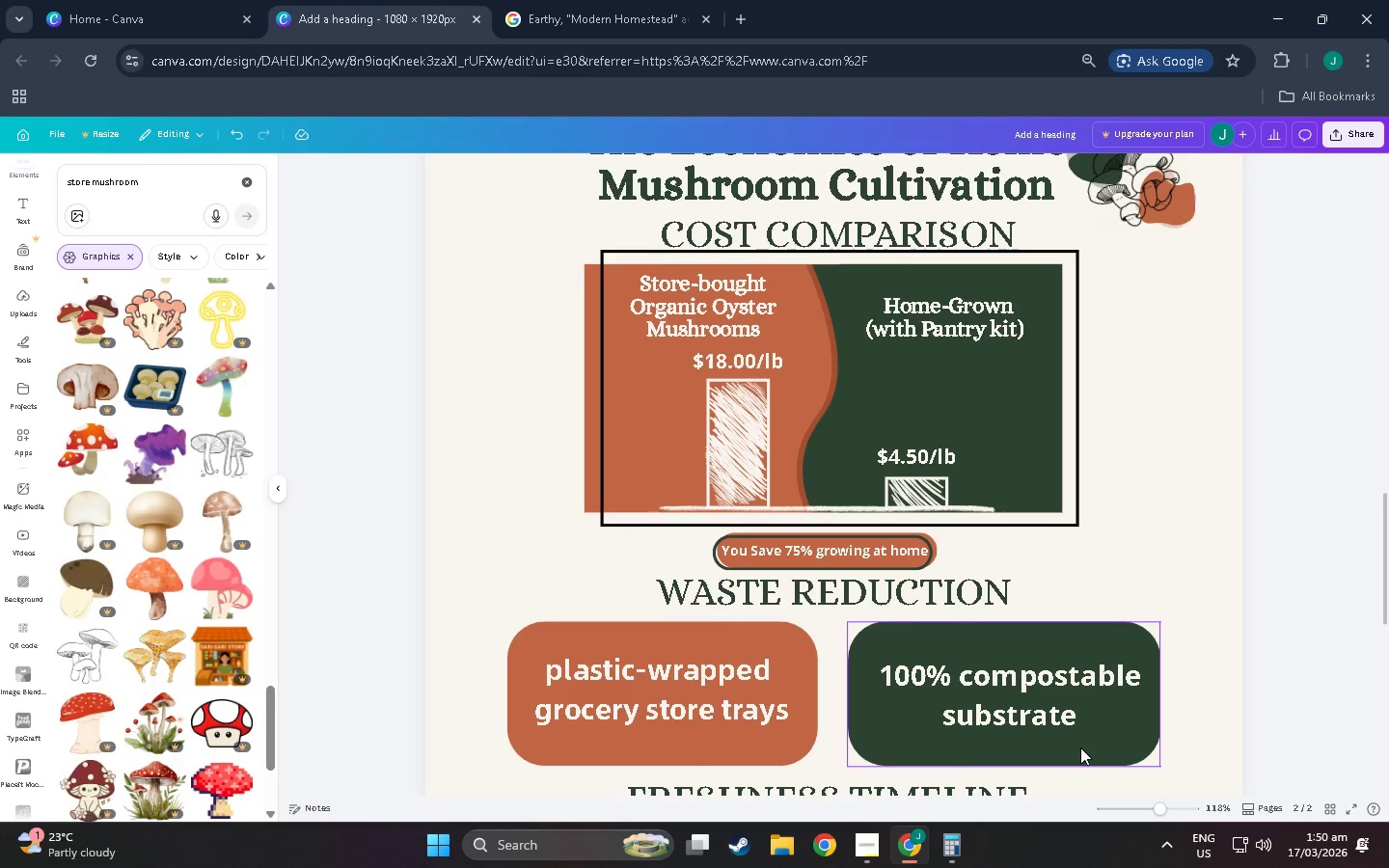 
scroll: coordinate [1080, 747], scroll_direction: down, amount: 2.0
 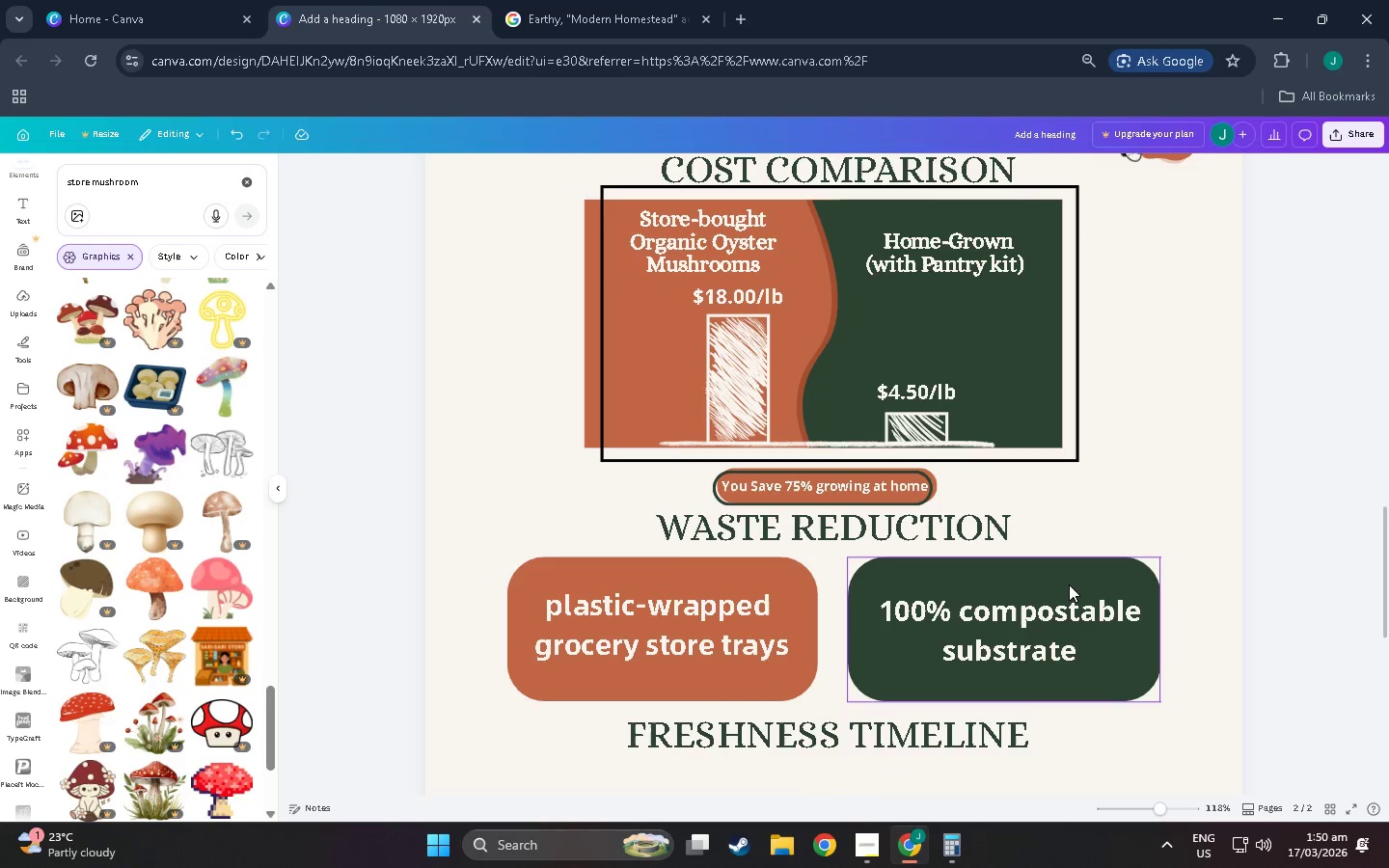 
left_click([1088, 566])
 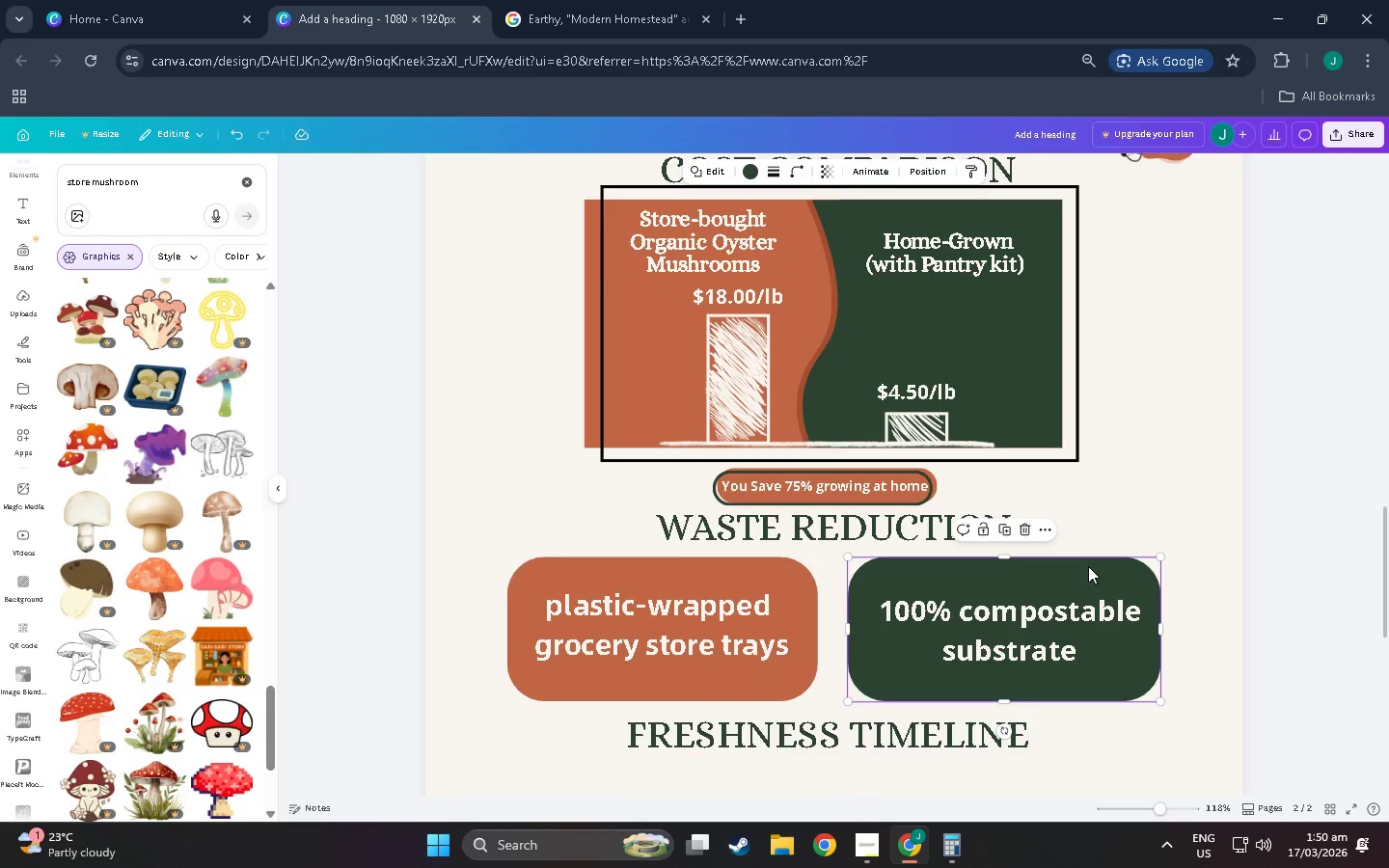 
key(Control+C)
 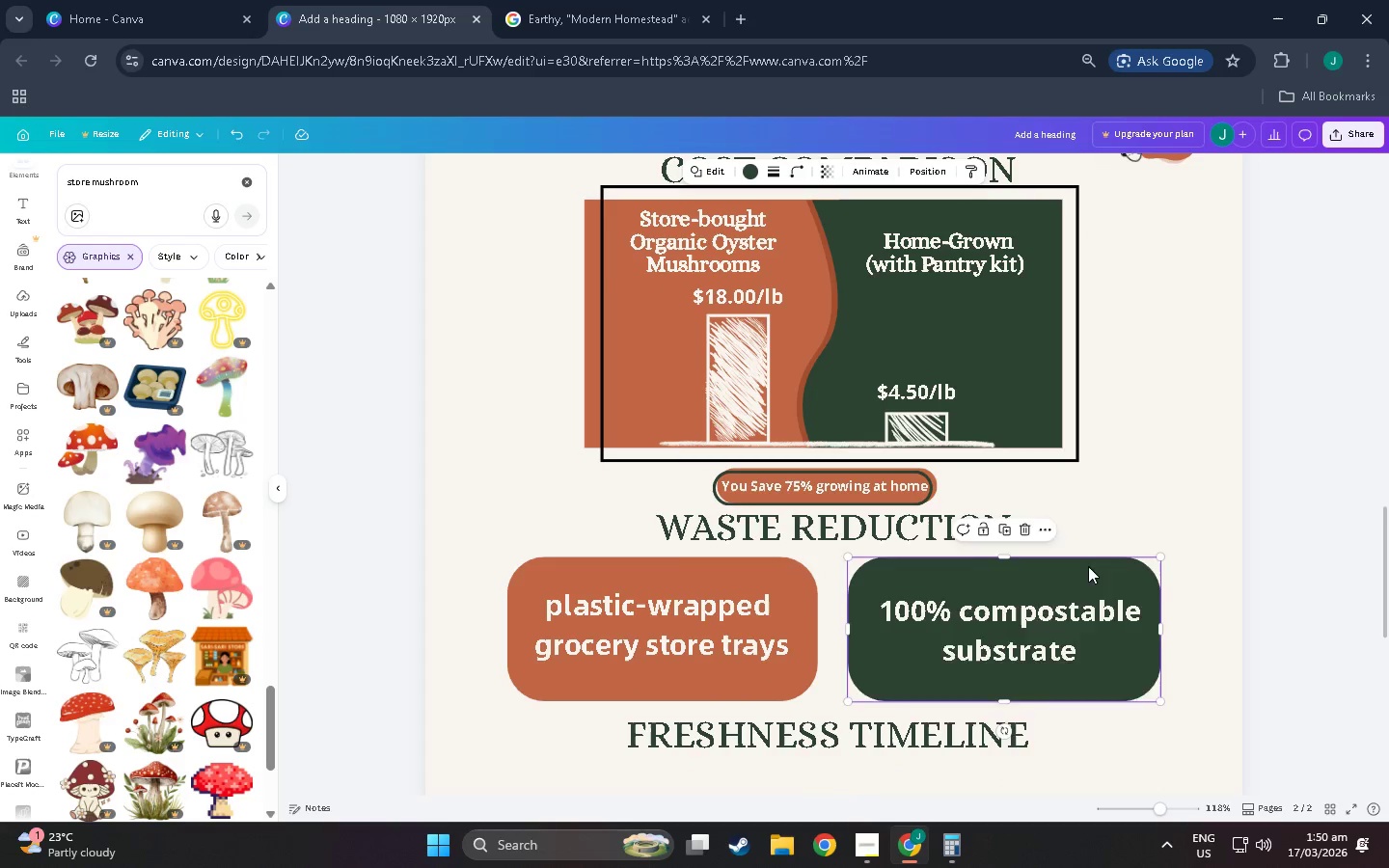 
key(Control+V)
 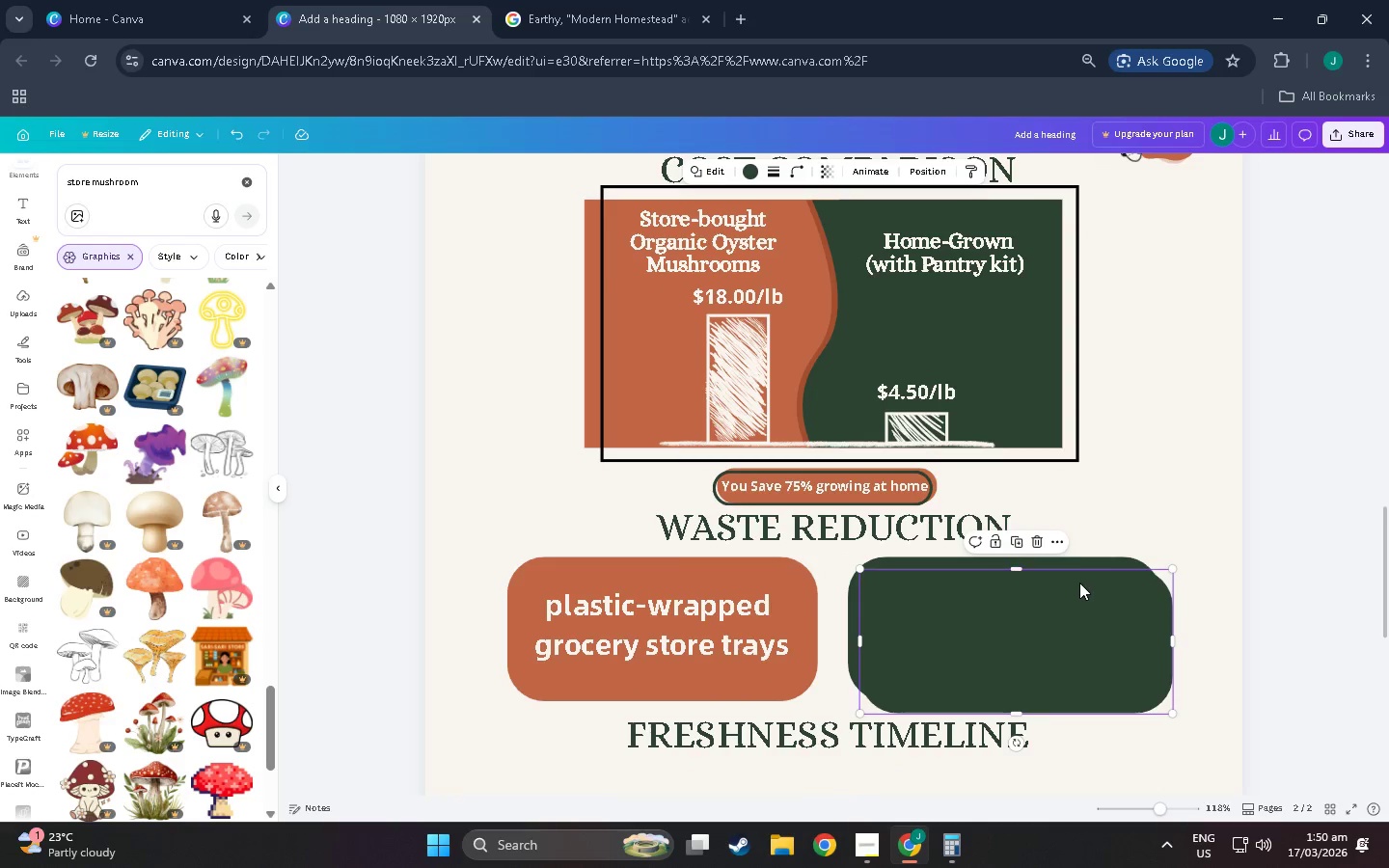 
left_click_drag(start_coordinate=[1077, 586], to_coordinate=[1072, 620])
 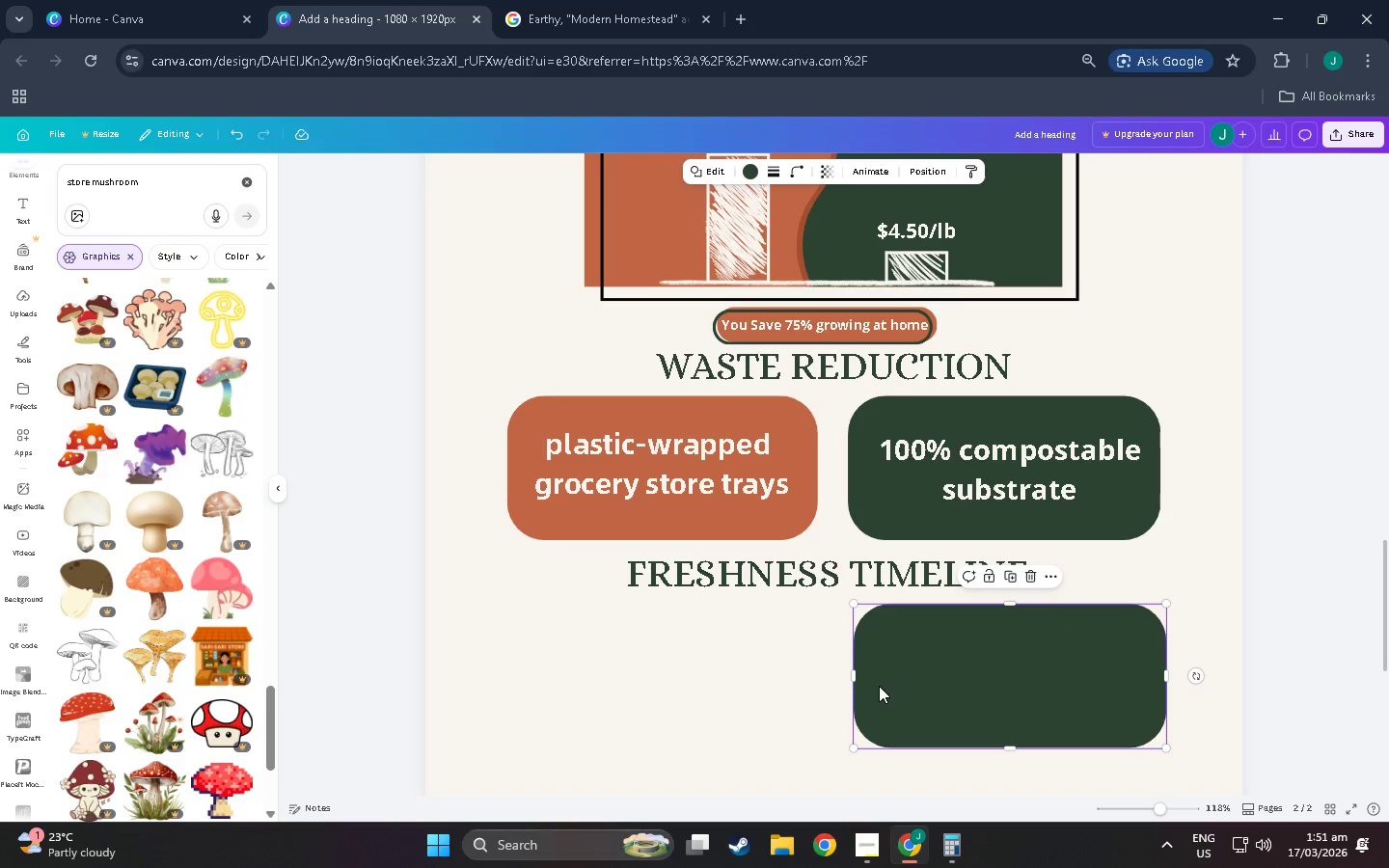 
scroll: coordinate [1077, 731], scroll_direction: down, amount: 5.0
 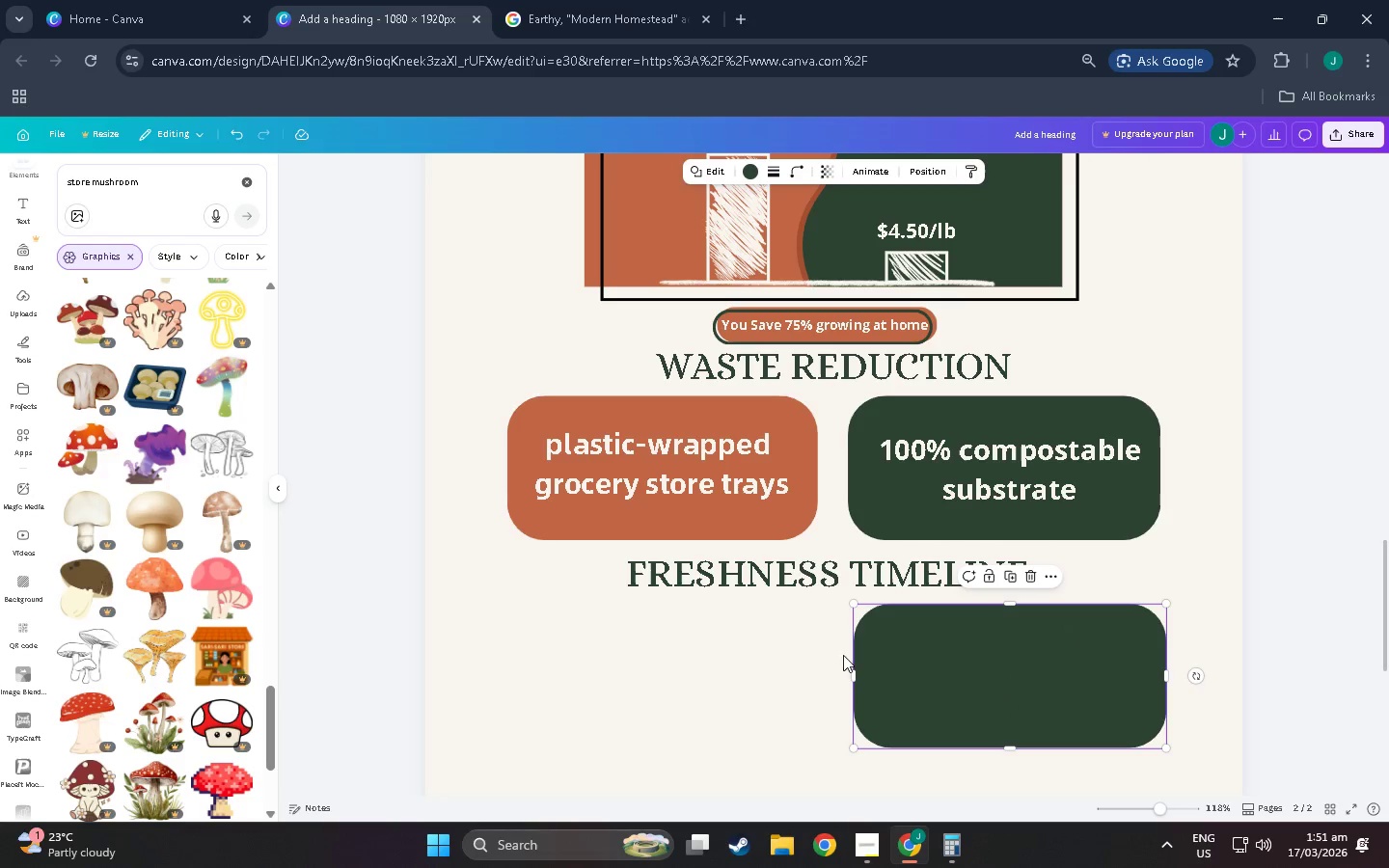 
left_click_drag(start_coordinate=[855, 679], to_coordinate=[836, 678])
 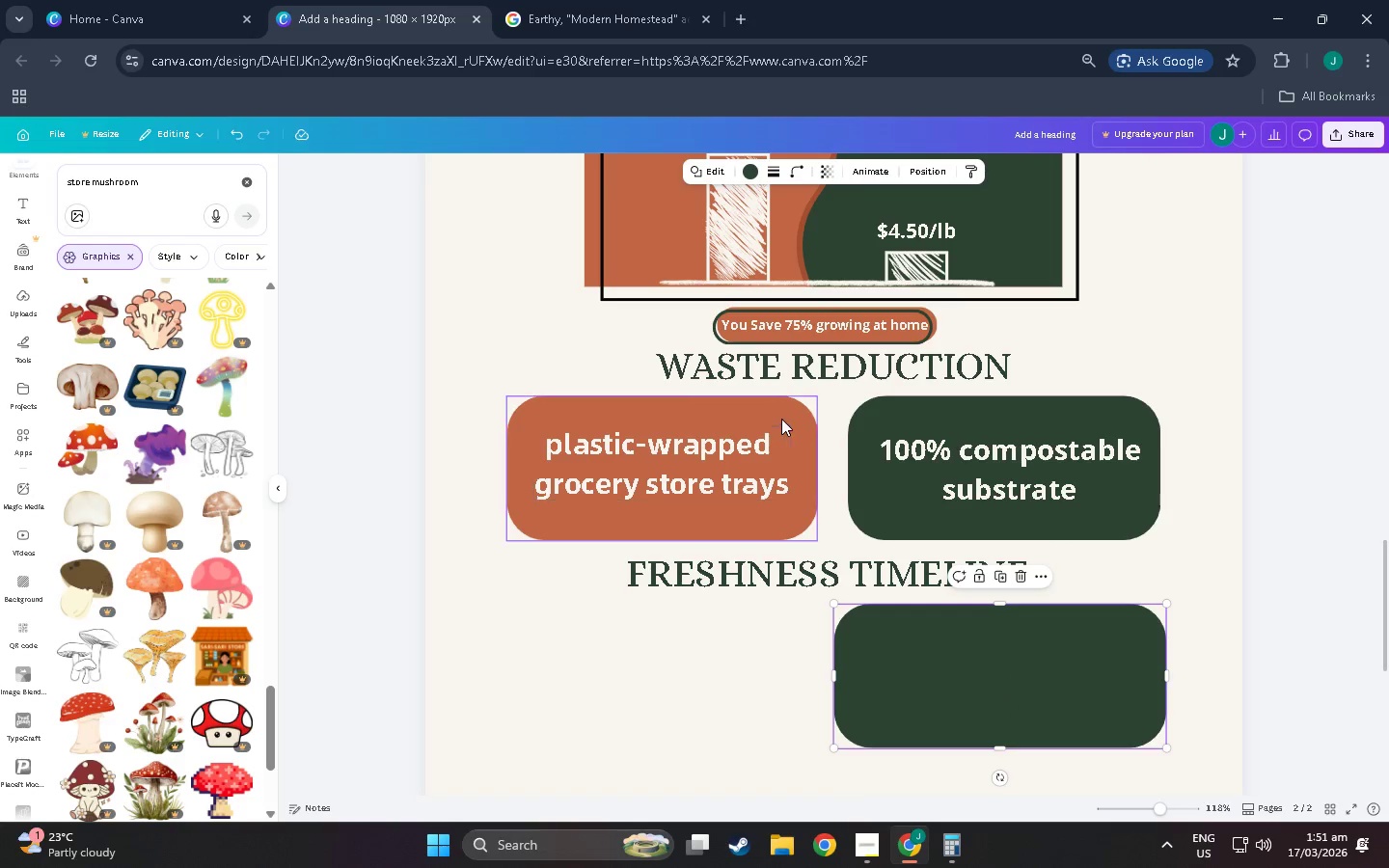 
left_click([781, 418])
 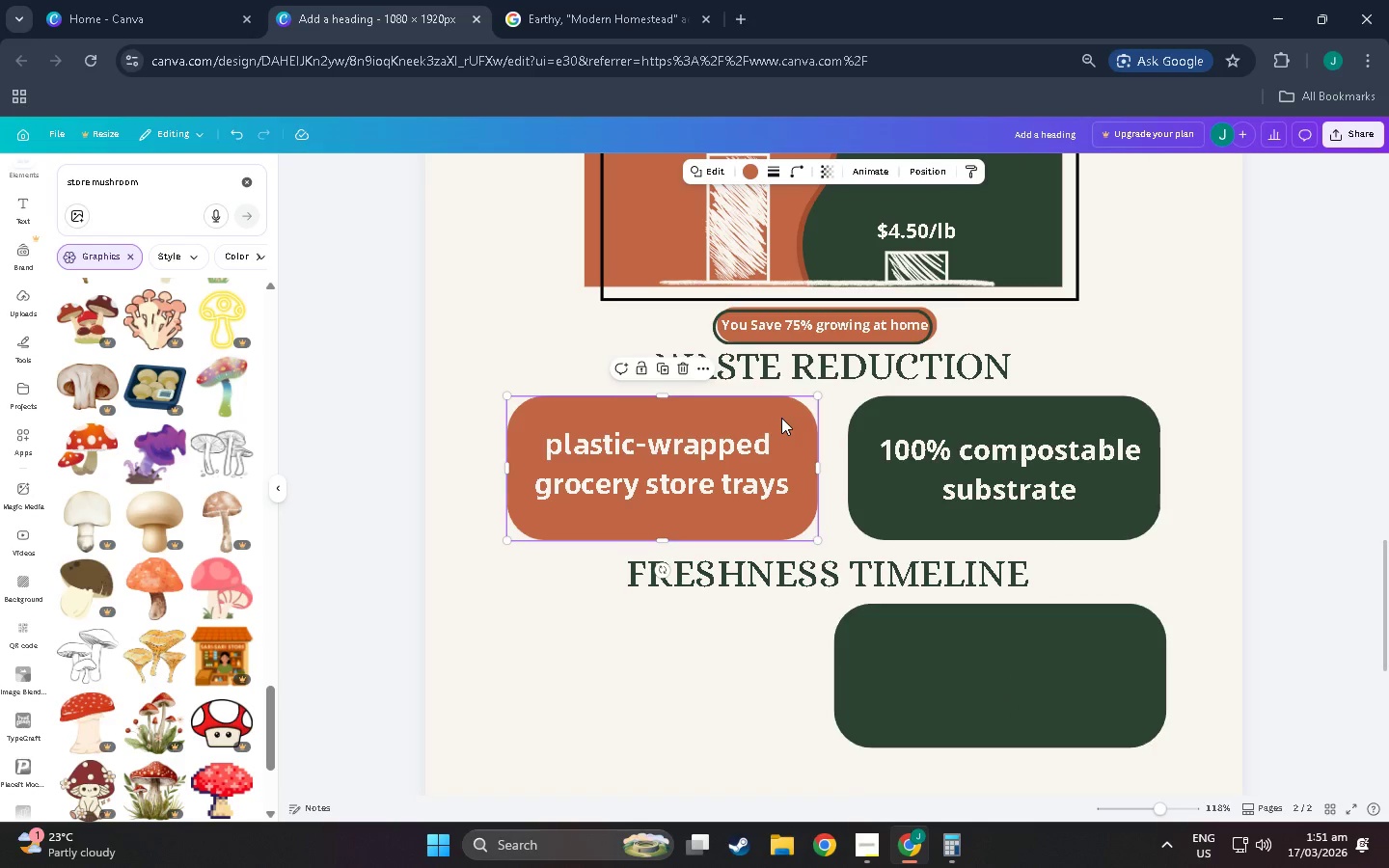 
key(Control+C)
 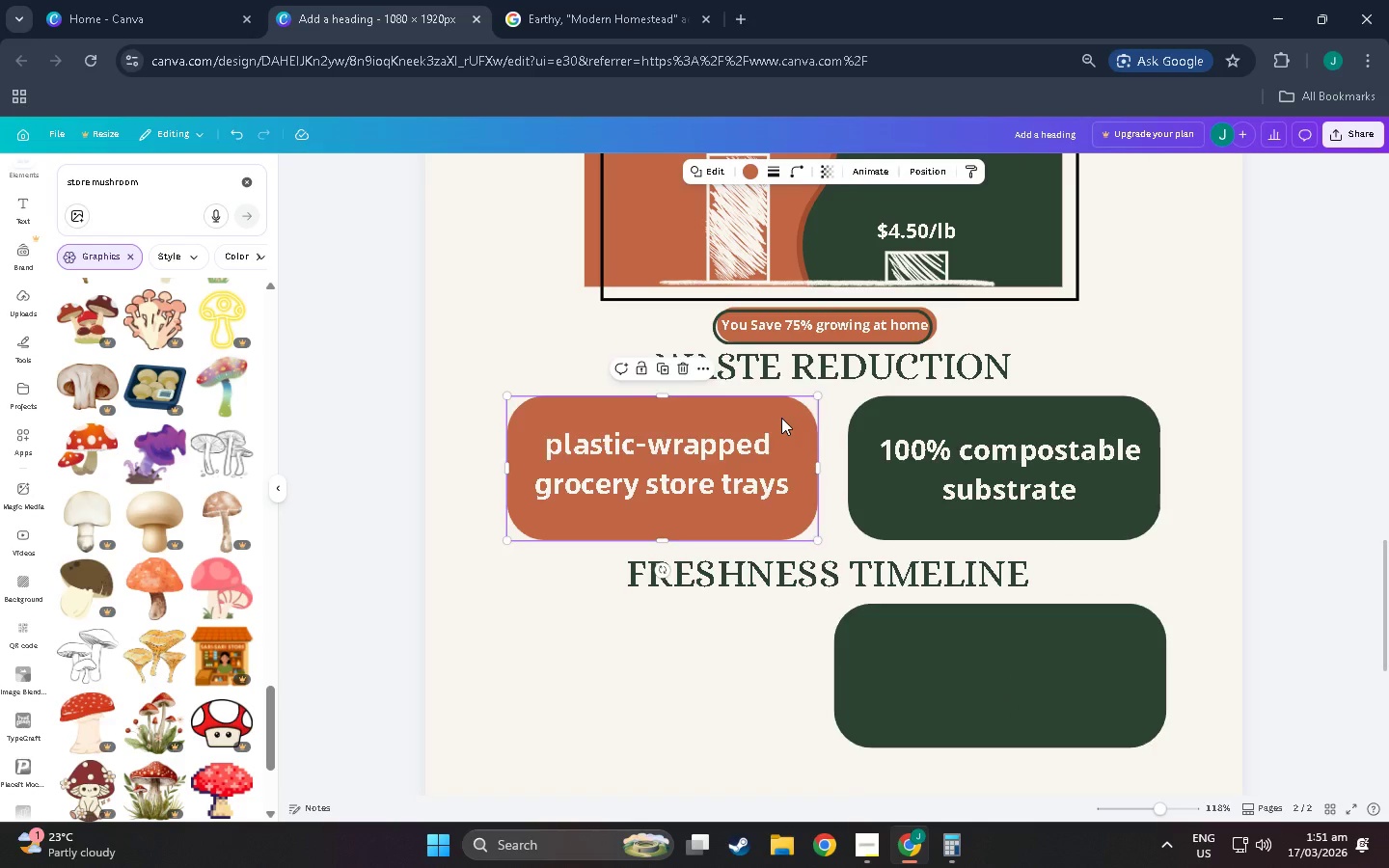 
key(Control+V)
 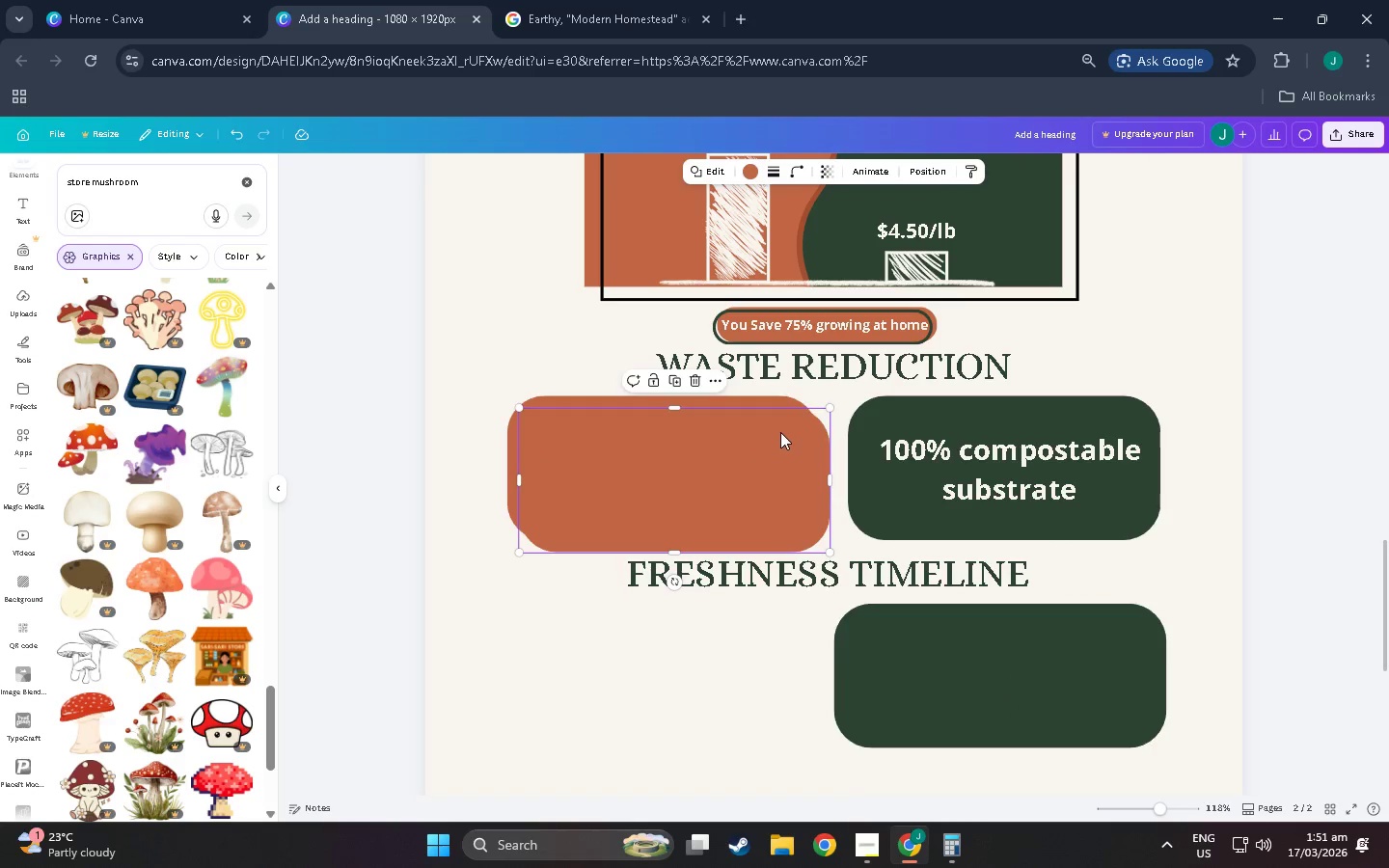 
left_click_drag(start_coordinate=[779, 436], to_coordinate=[783, 632])
 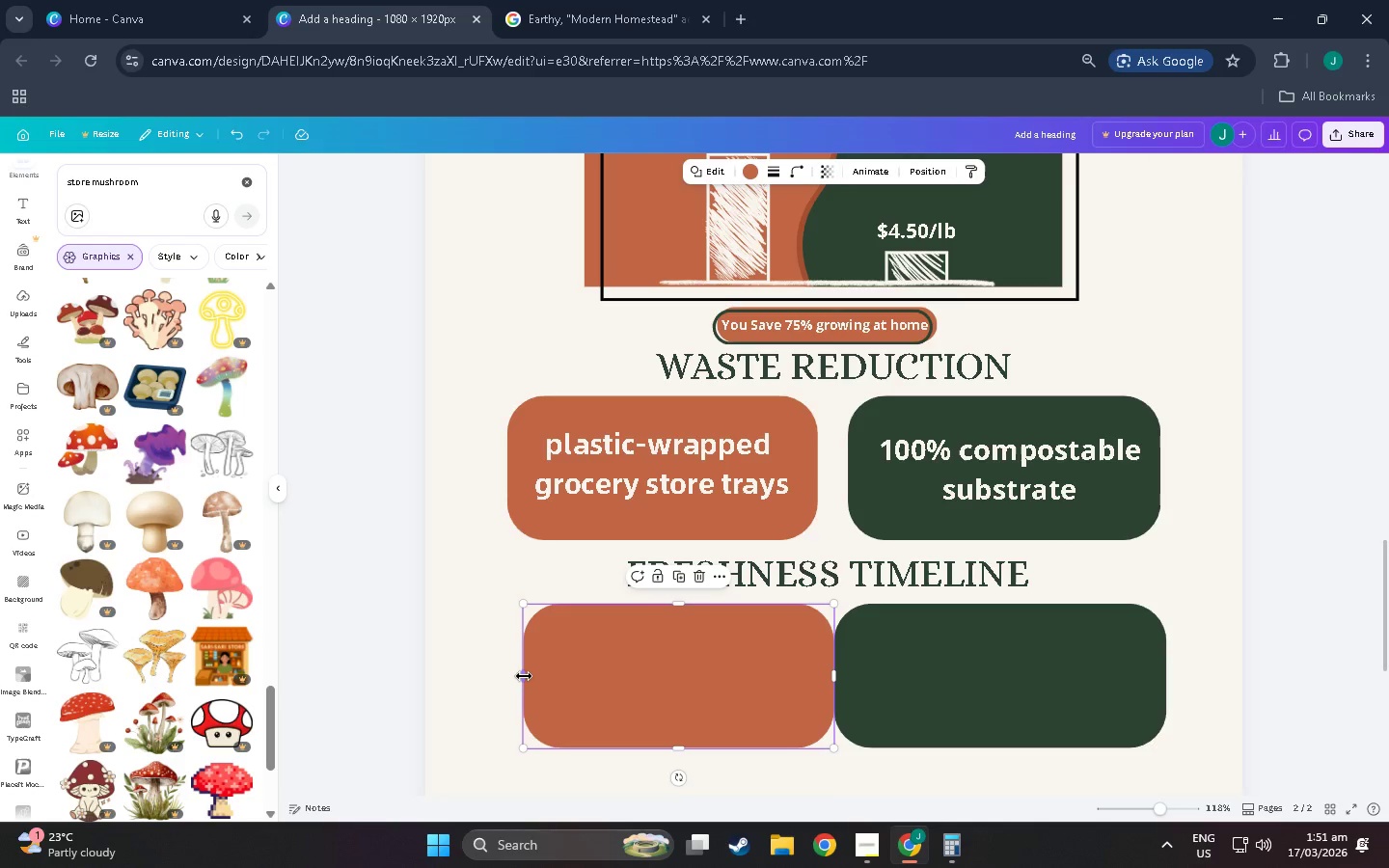 
left_click_drag(start_coordinate=[525, 676], to_coordinate=[505, 674])
 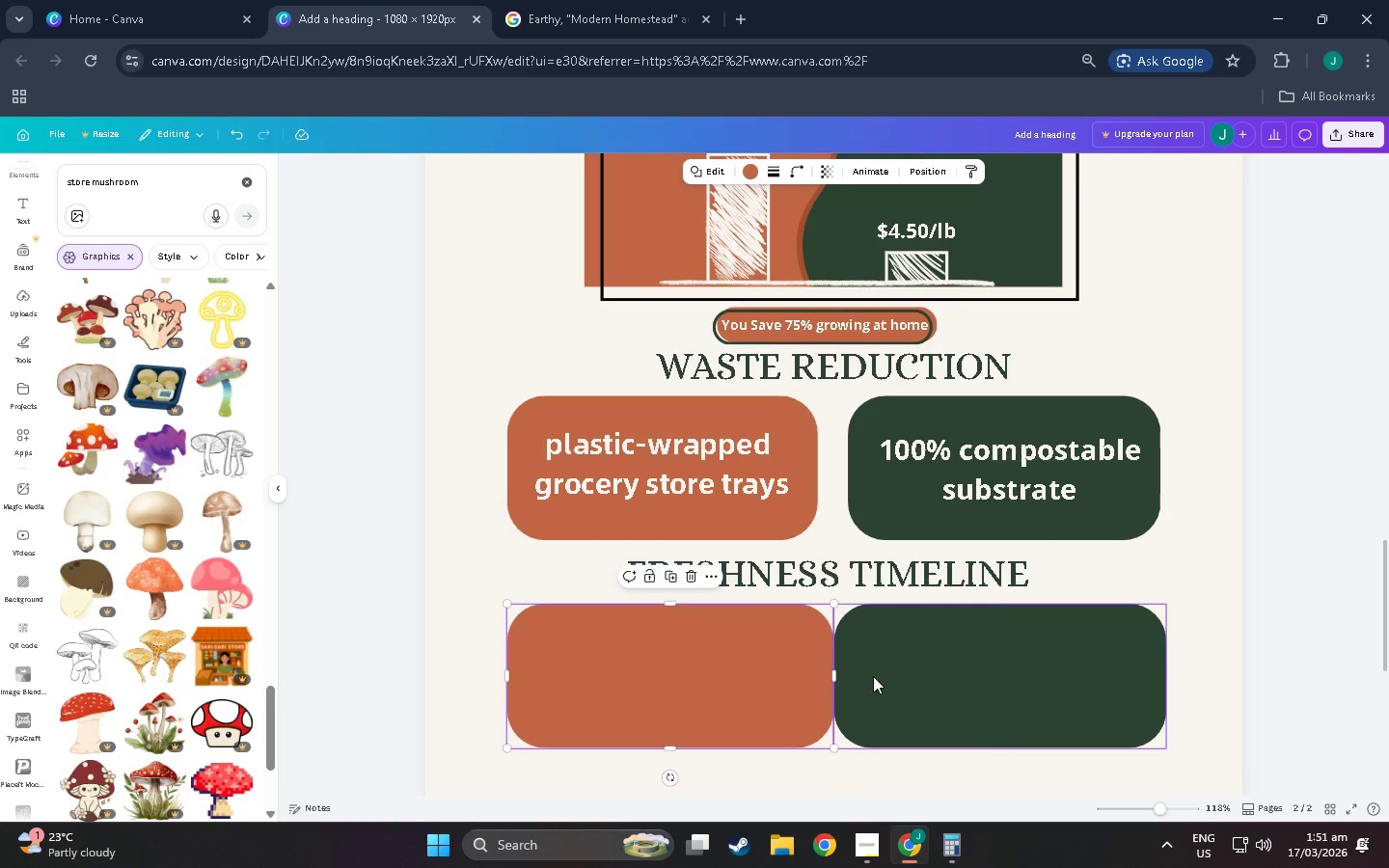 
left_click([889, 676])
 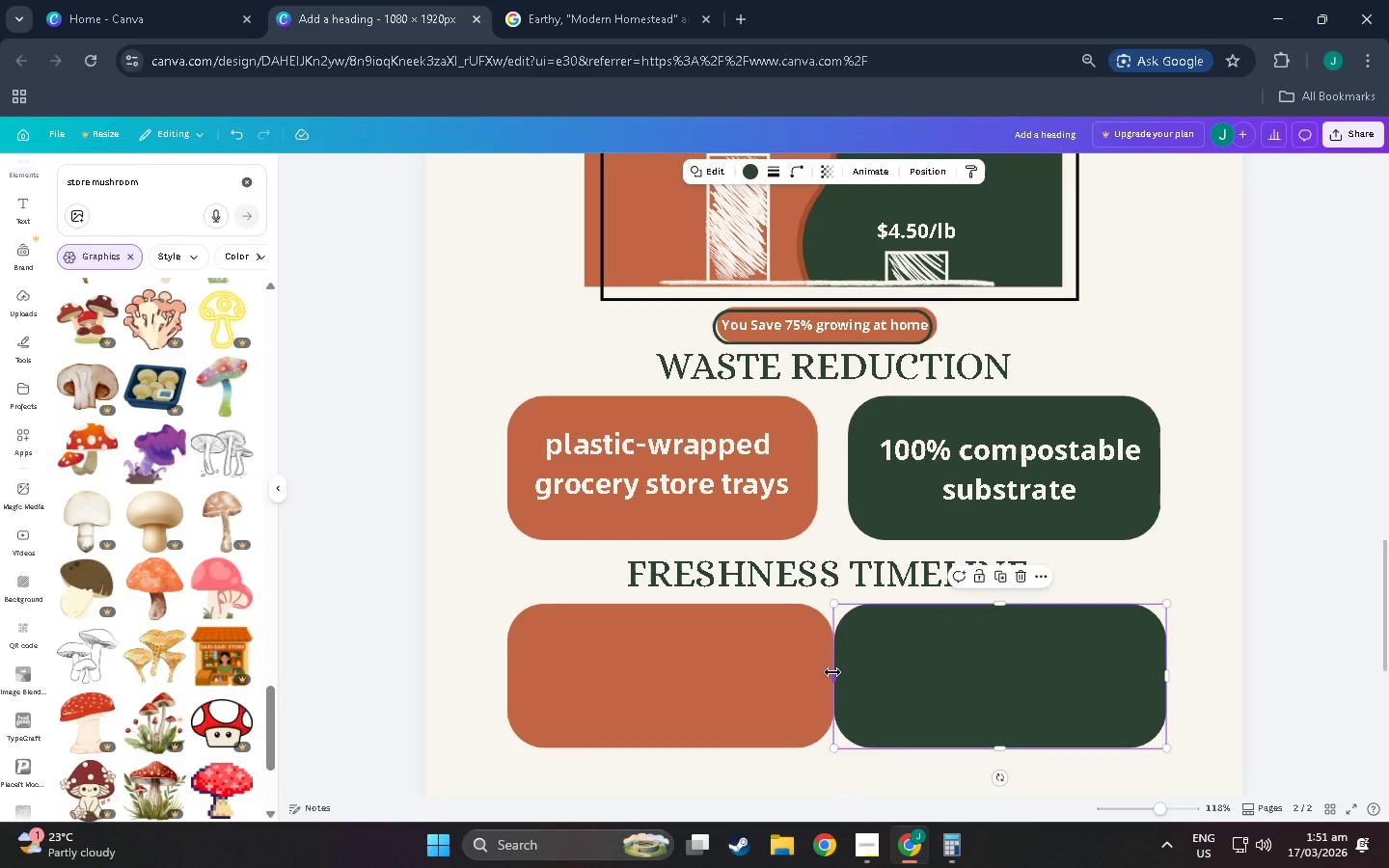 
left_click([824, 708])
 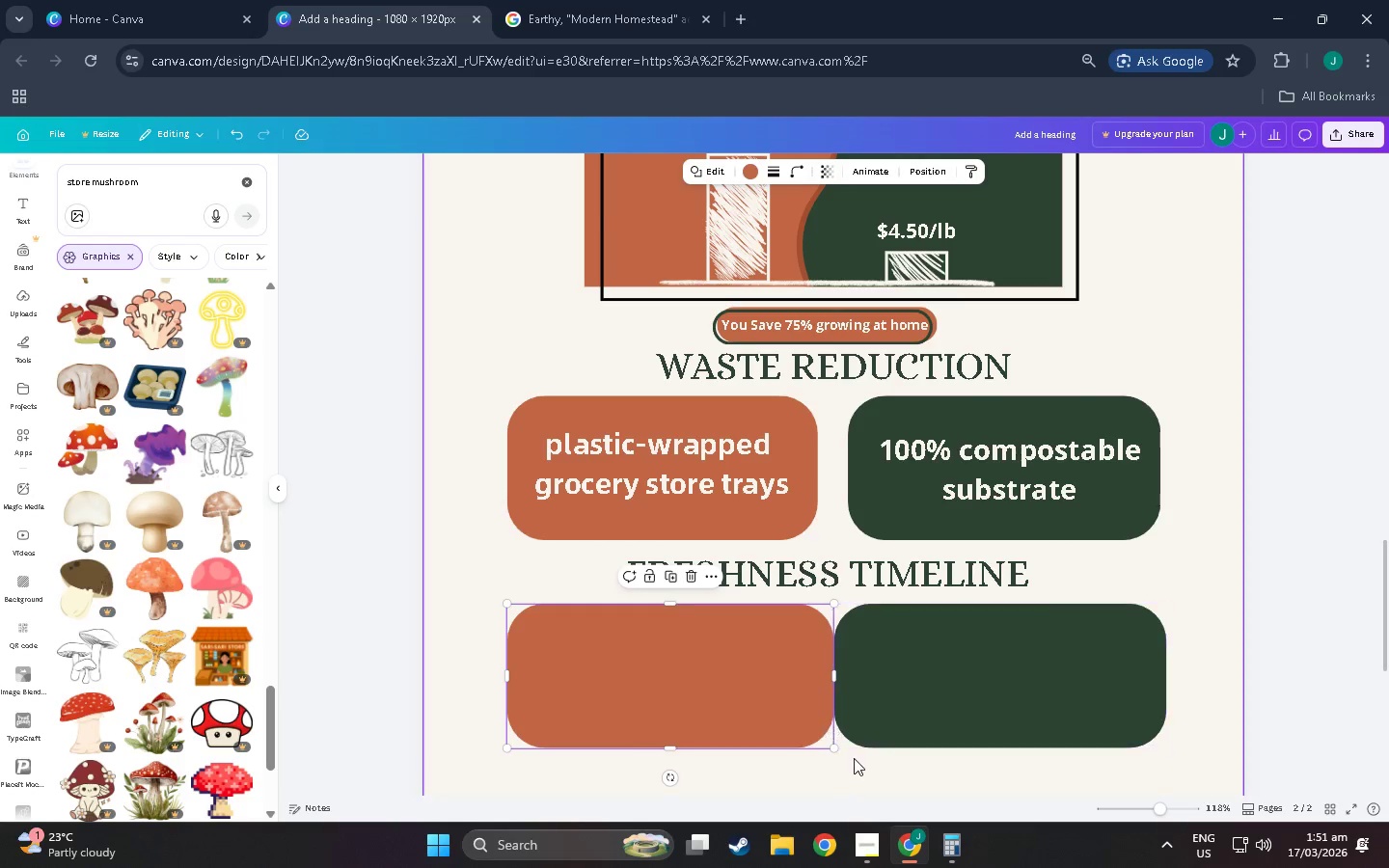 
scroll: coordinate [868, 723], scroll_direction: none, amount: 0.0
 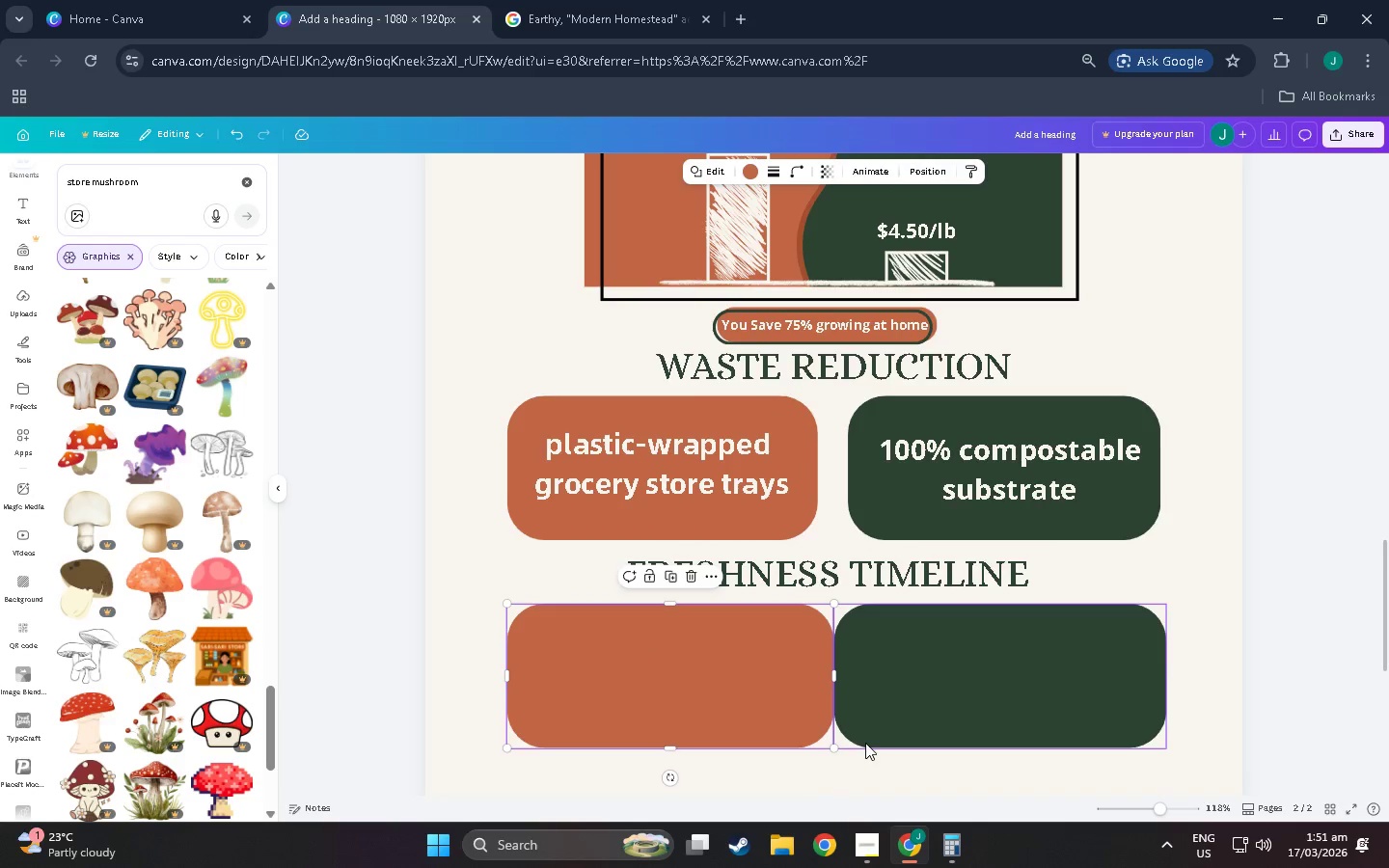 
scroll: coordinate [814, 666], scroll_direction: up, amount: 7.0
 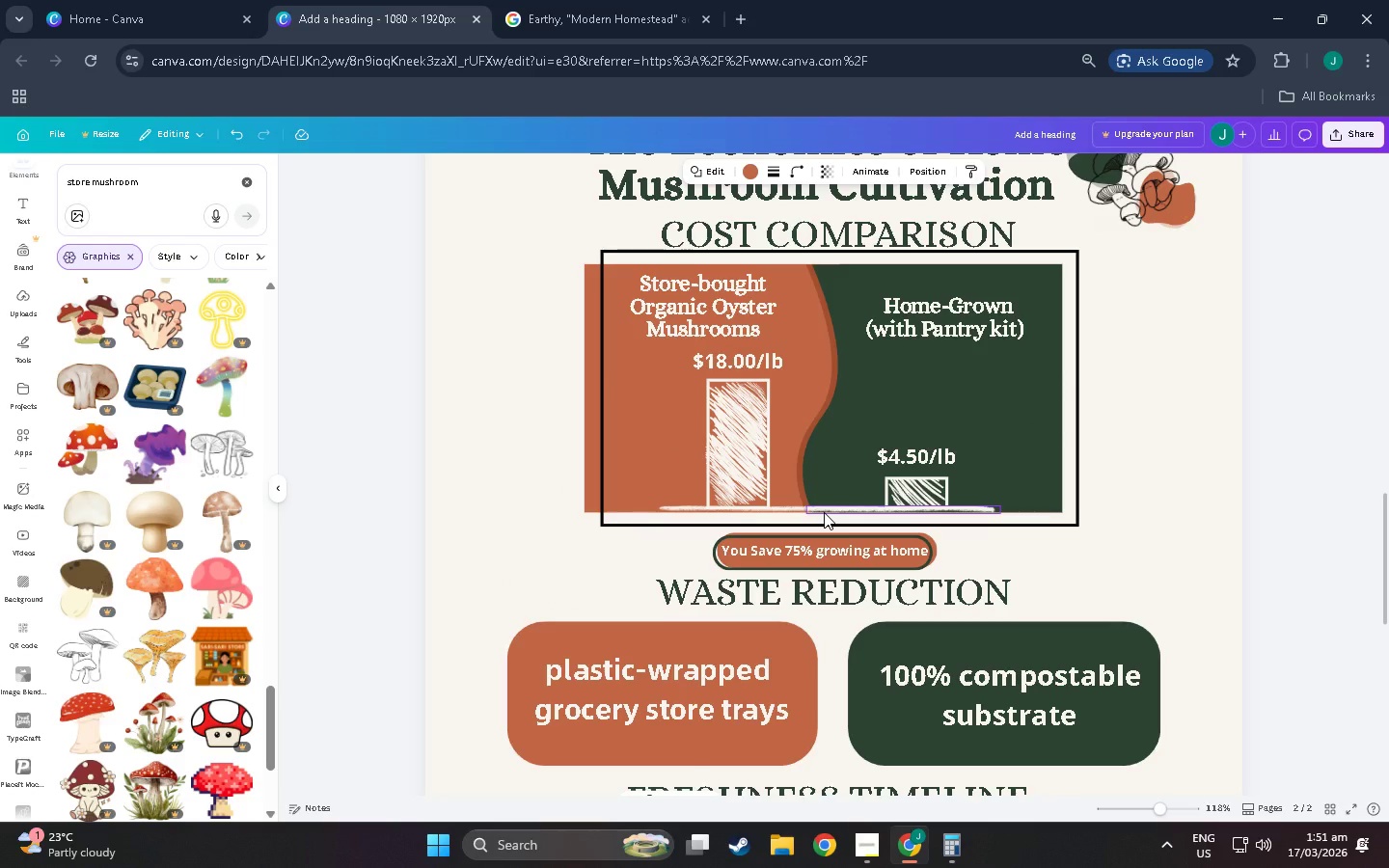 
left_click([824, 512])
 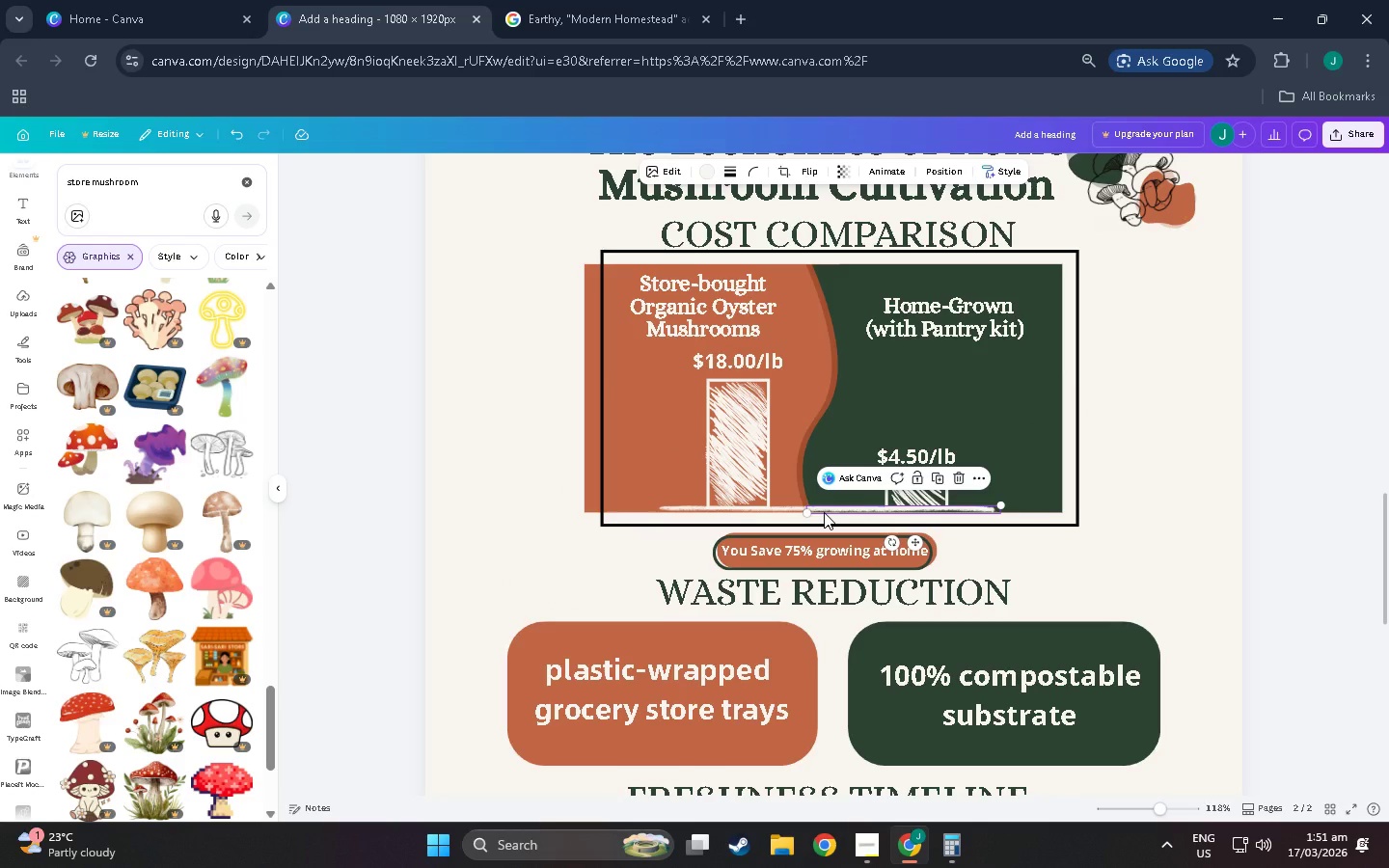 
key(Control+C)
 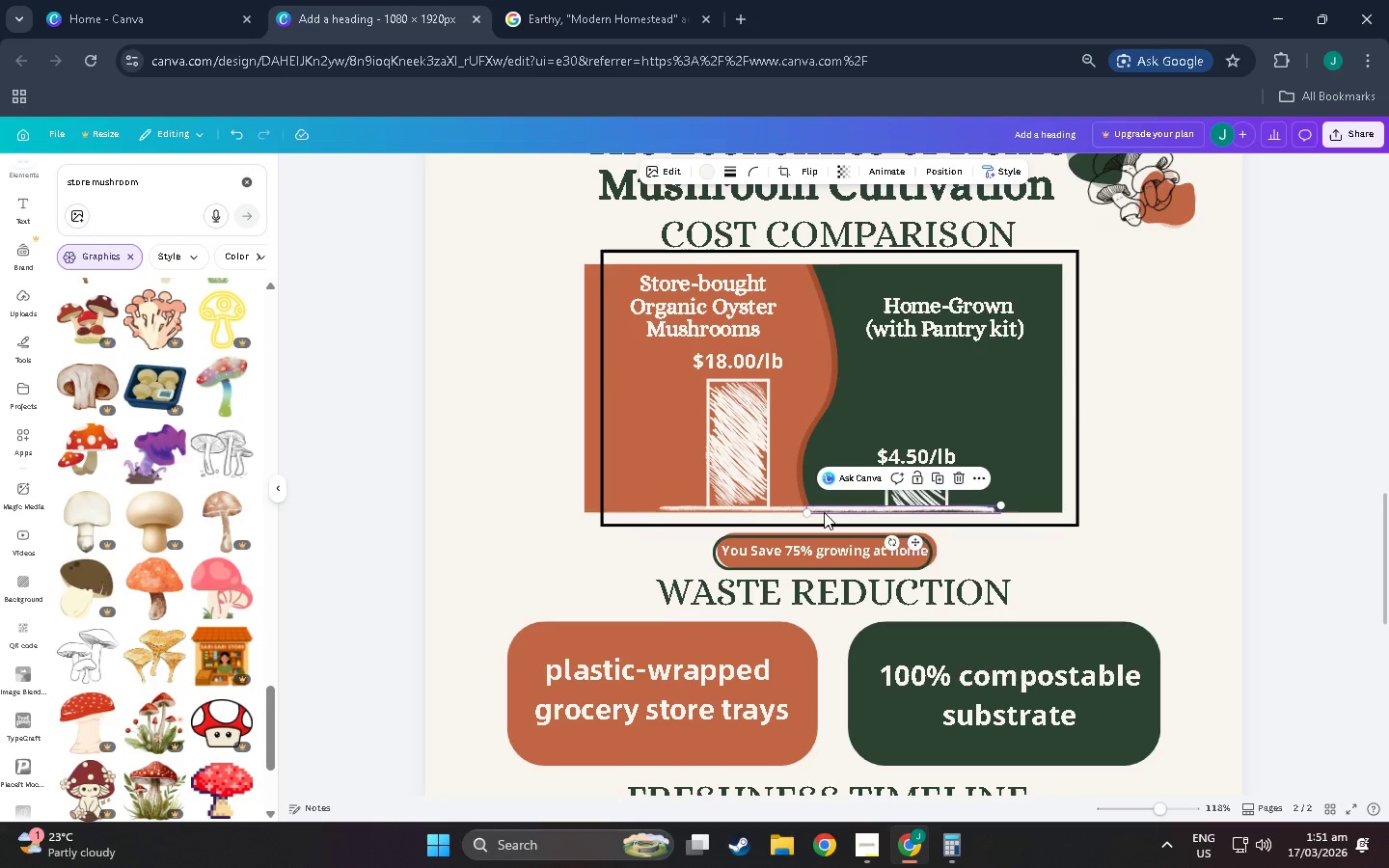 
key(Control+V)
 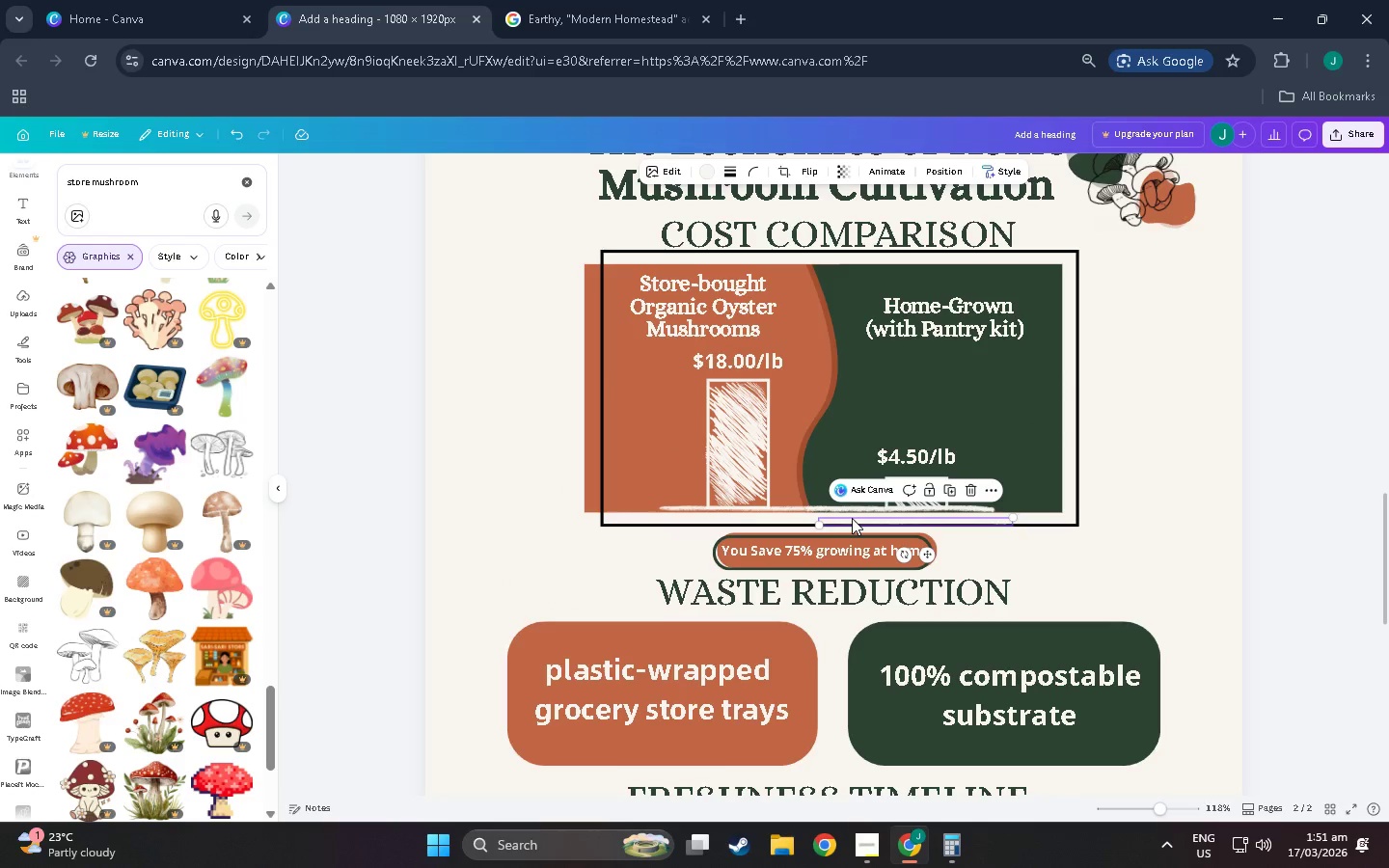 
left_click_drag(start_coordinate=[852, 518], to_coordinate=[858, 521])
 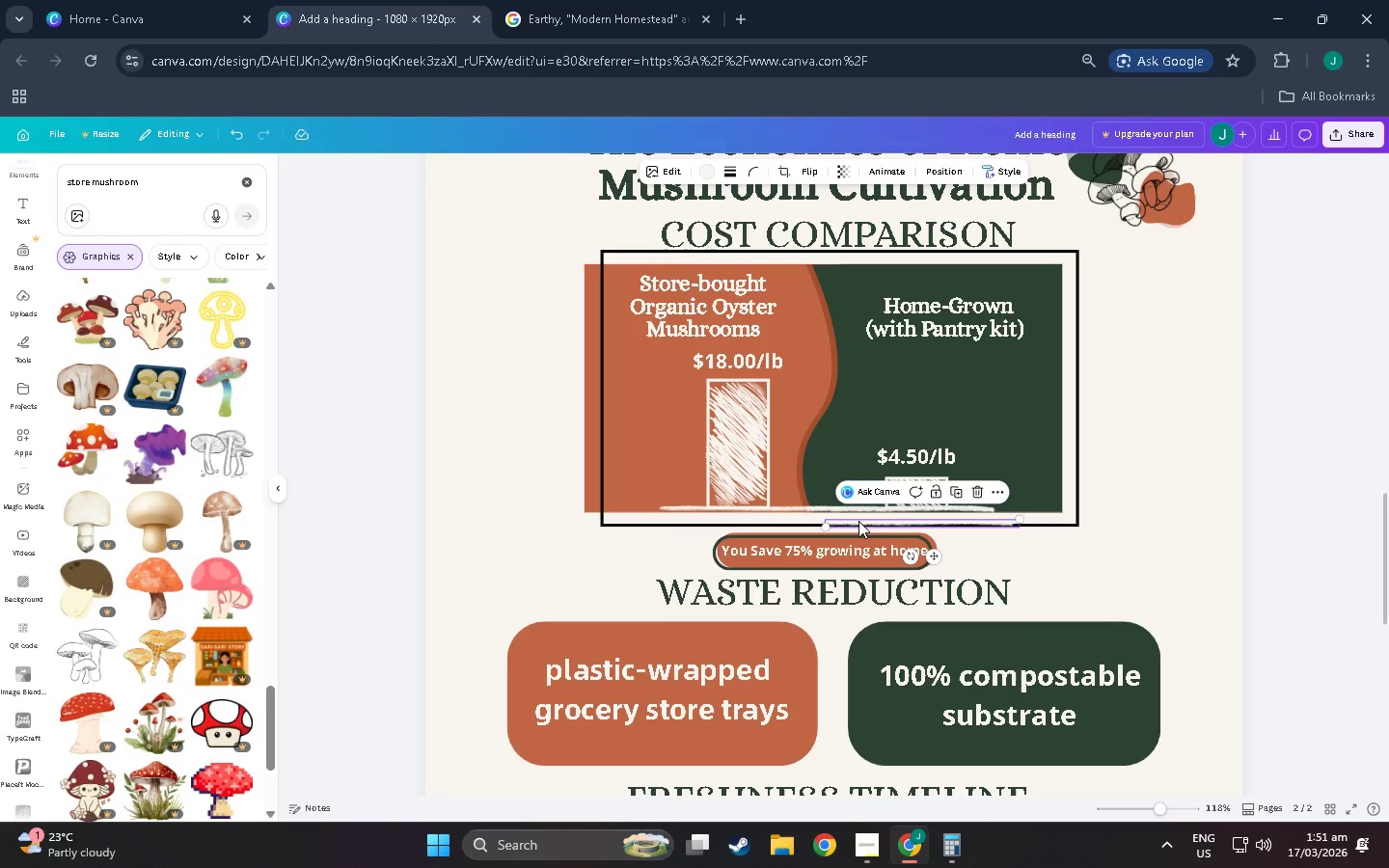 
hold_key(key=ControlLeft, duration=0.53)
 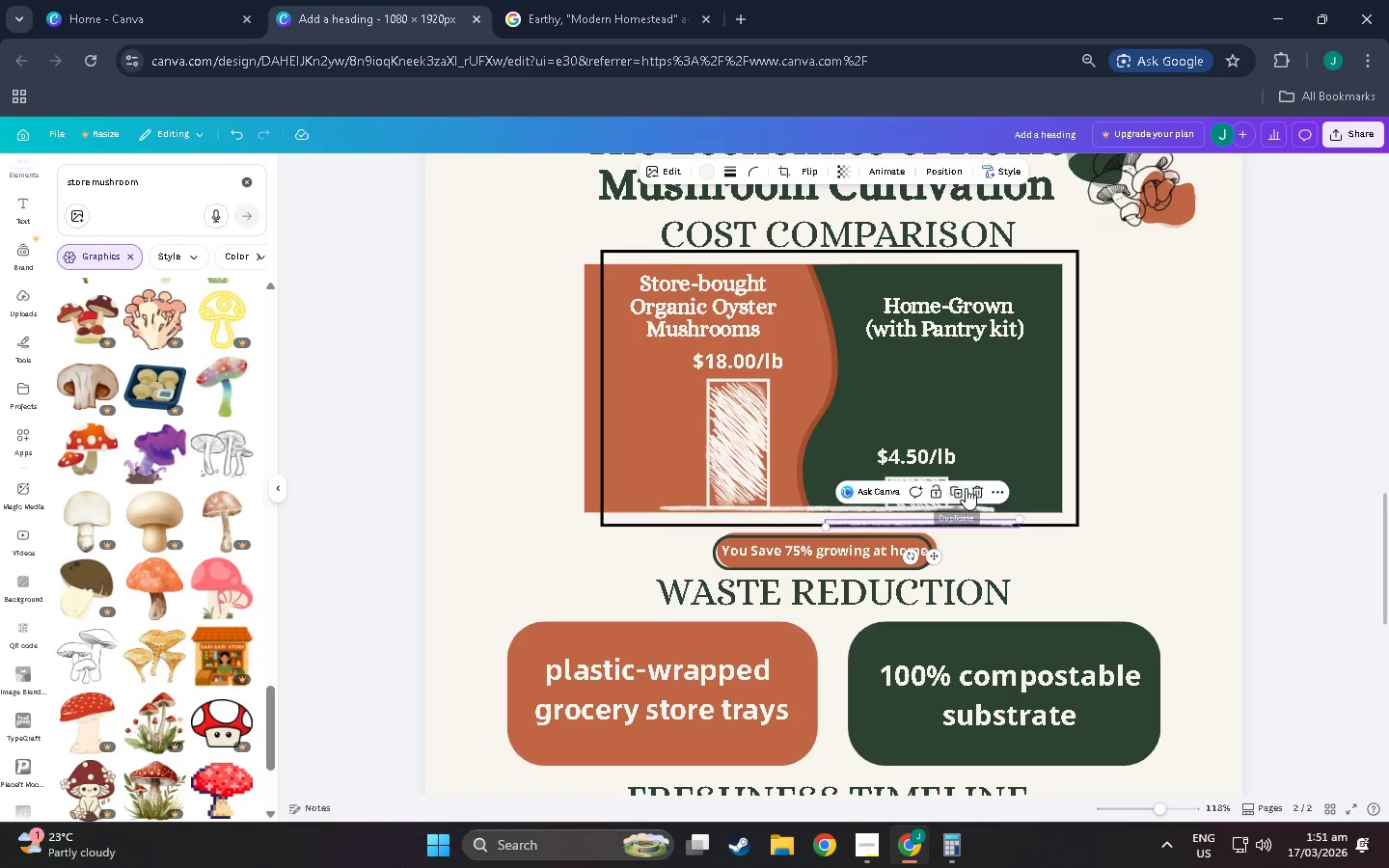 
left_click([978, 488])
 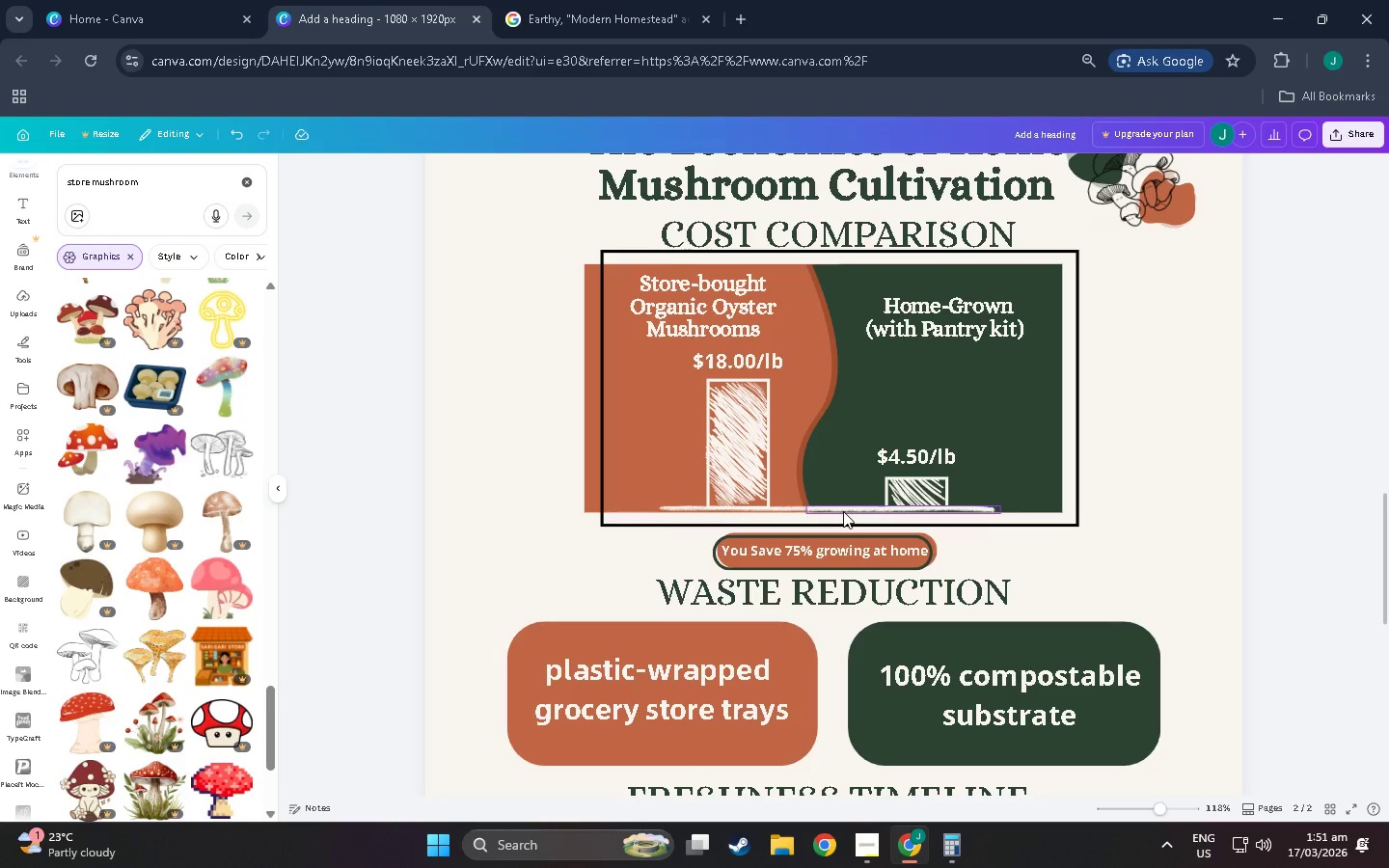 
left_click([844, 508])
 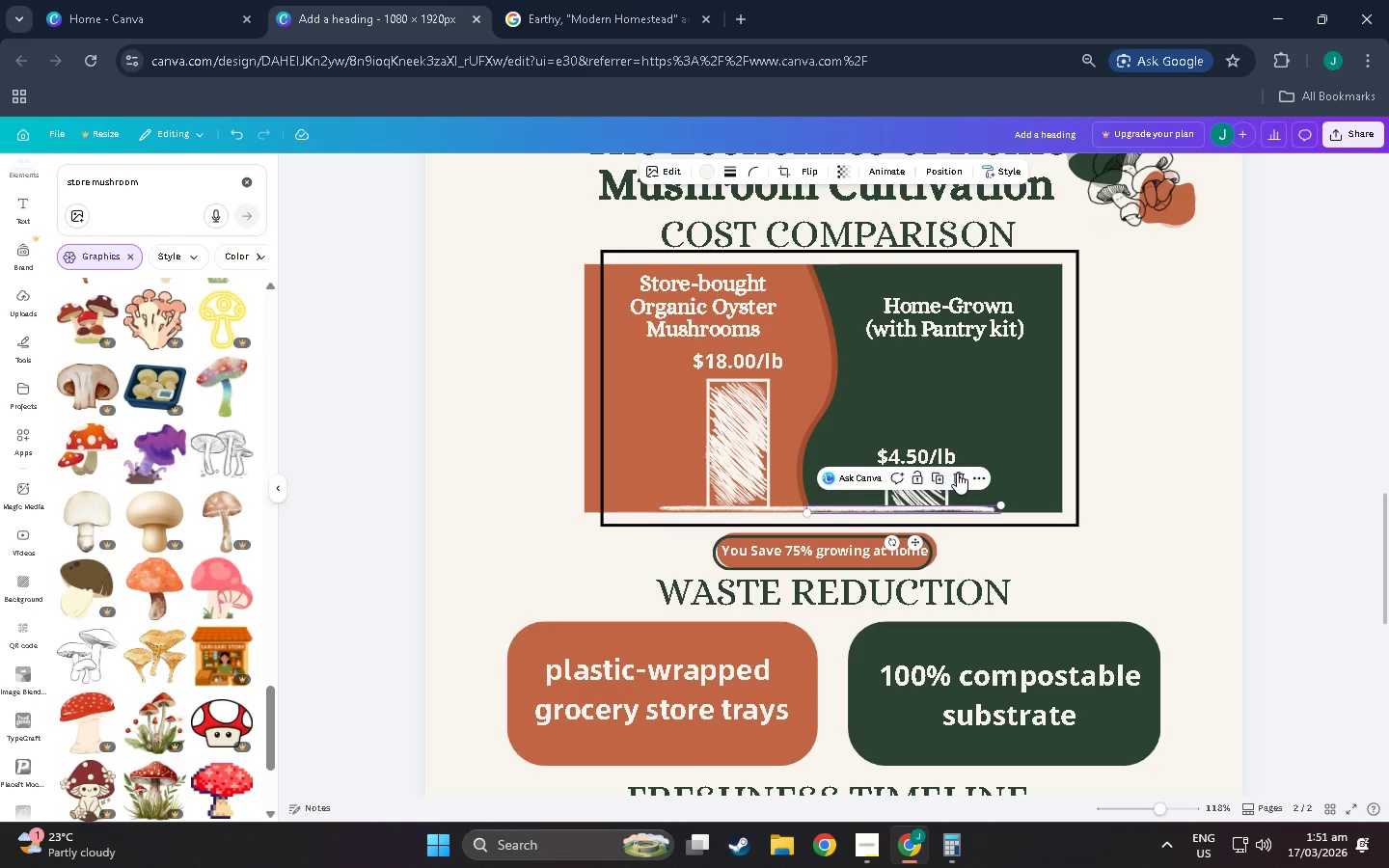 
left_click([957, 473])
 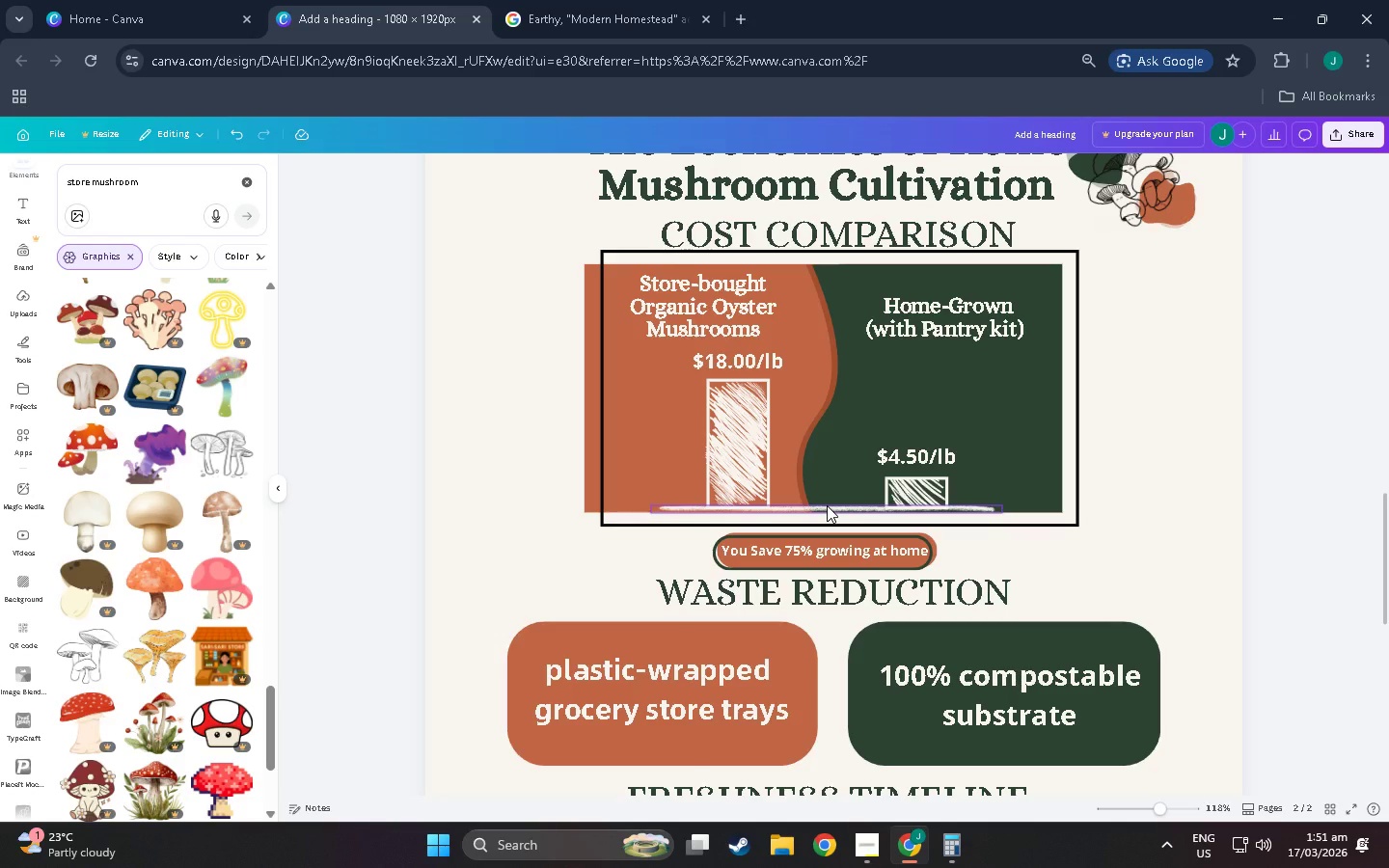 
left_click([827, 505])
 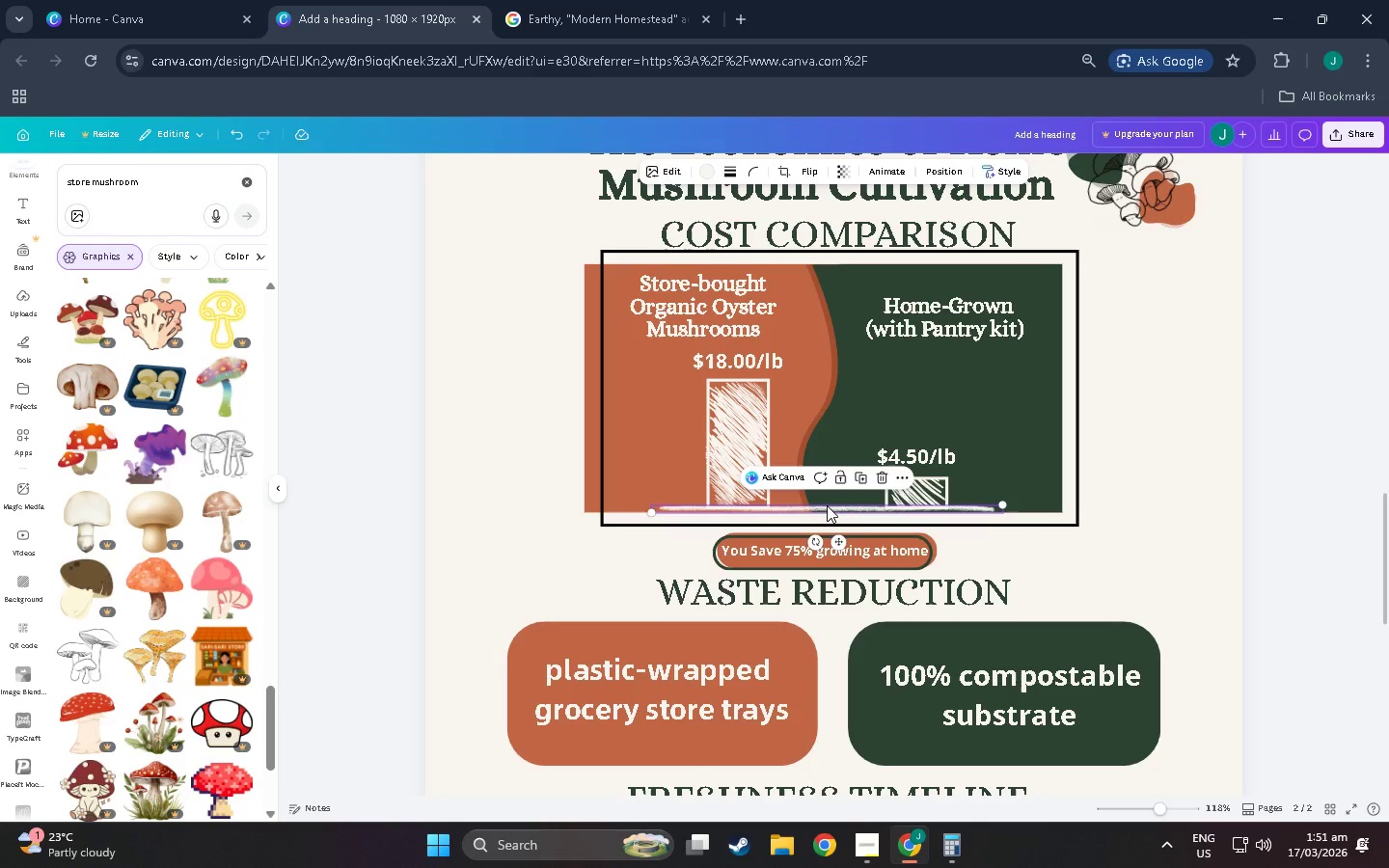 
key(Control+C)
 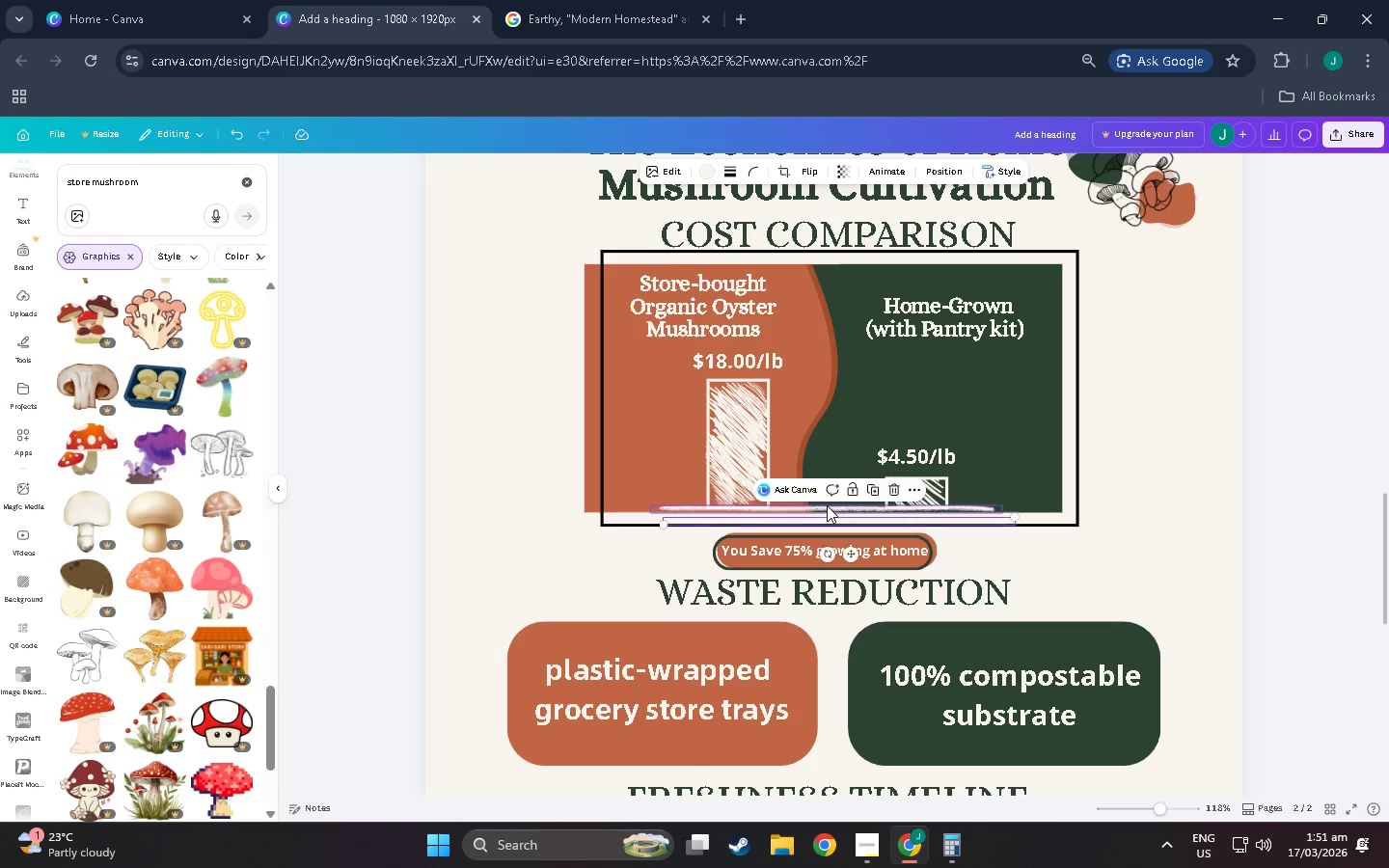 
key(Control+V)
 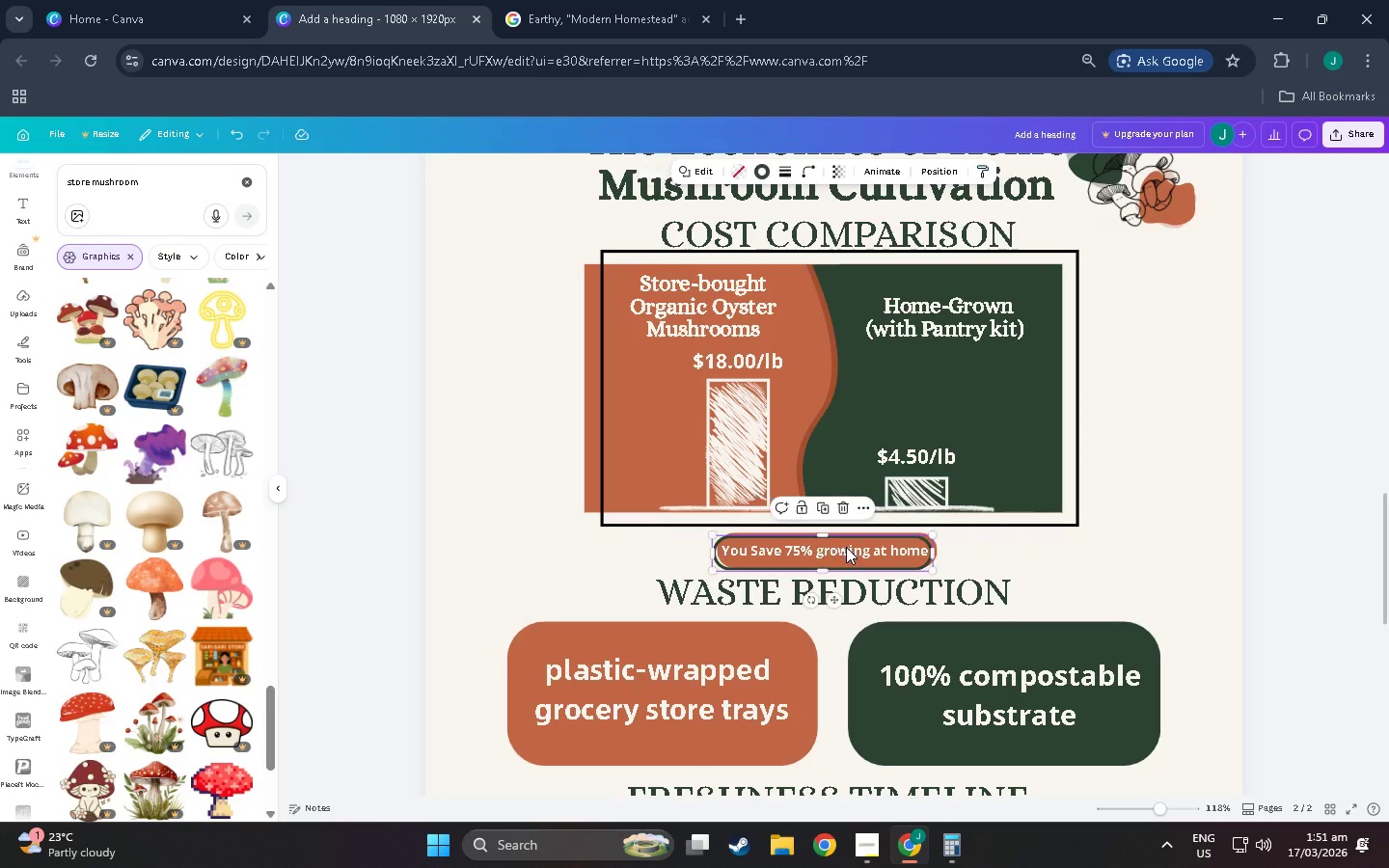 
left_click([846, 547])
 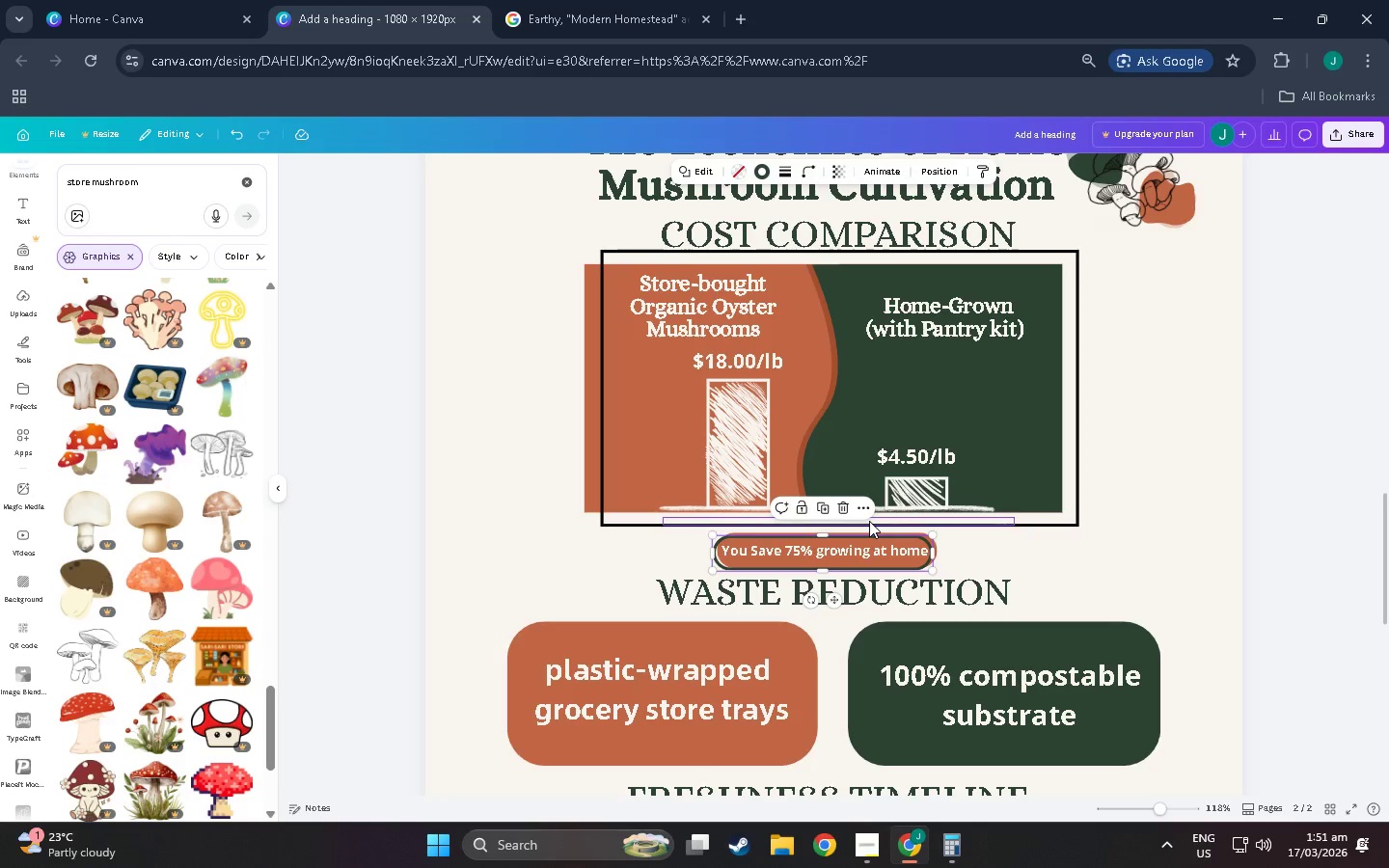 
left_click([869, 521])
 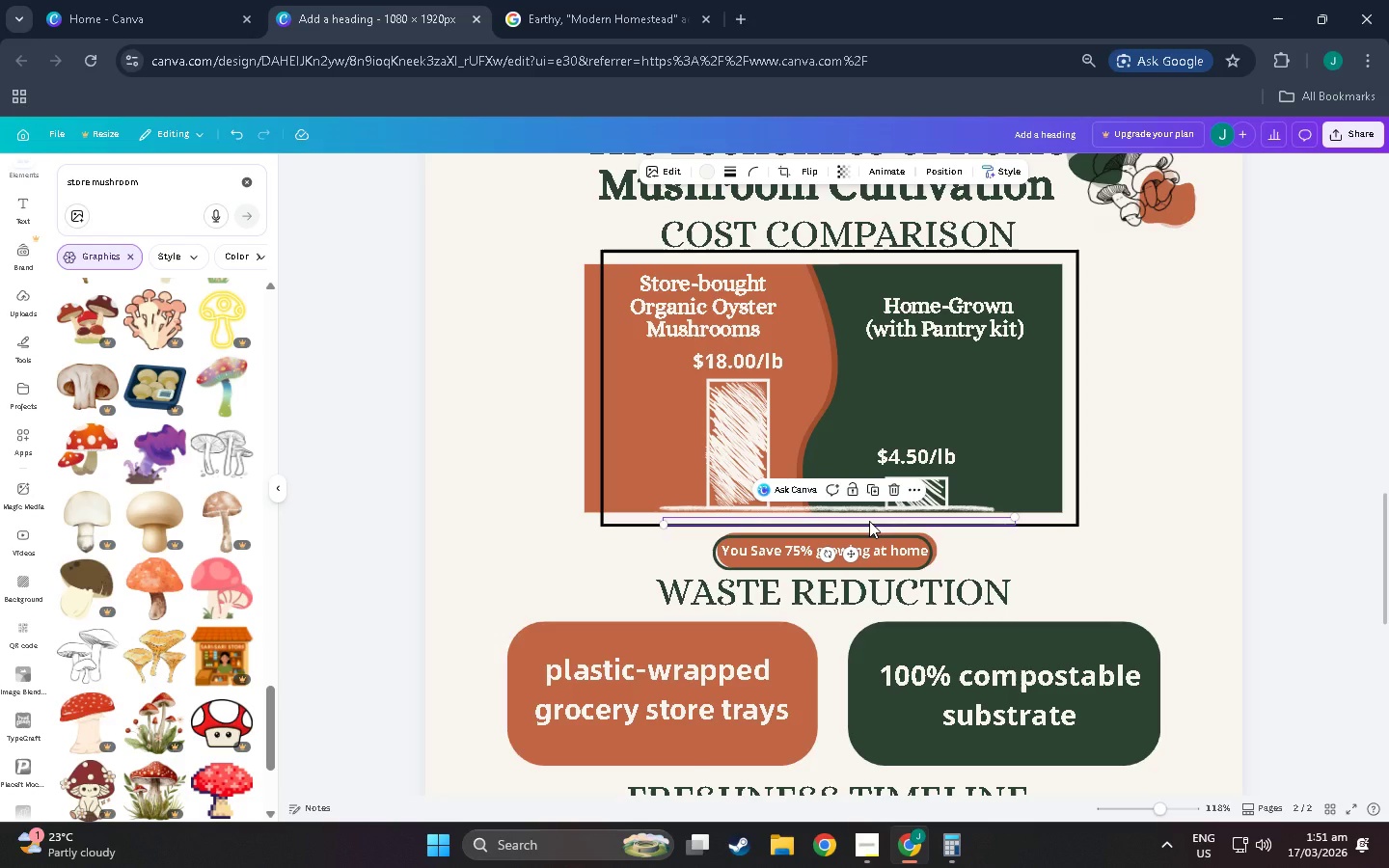 
left_click_drag(start_coordinate=[869, 521], to_coordinate=[859, 448])
 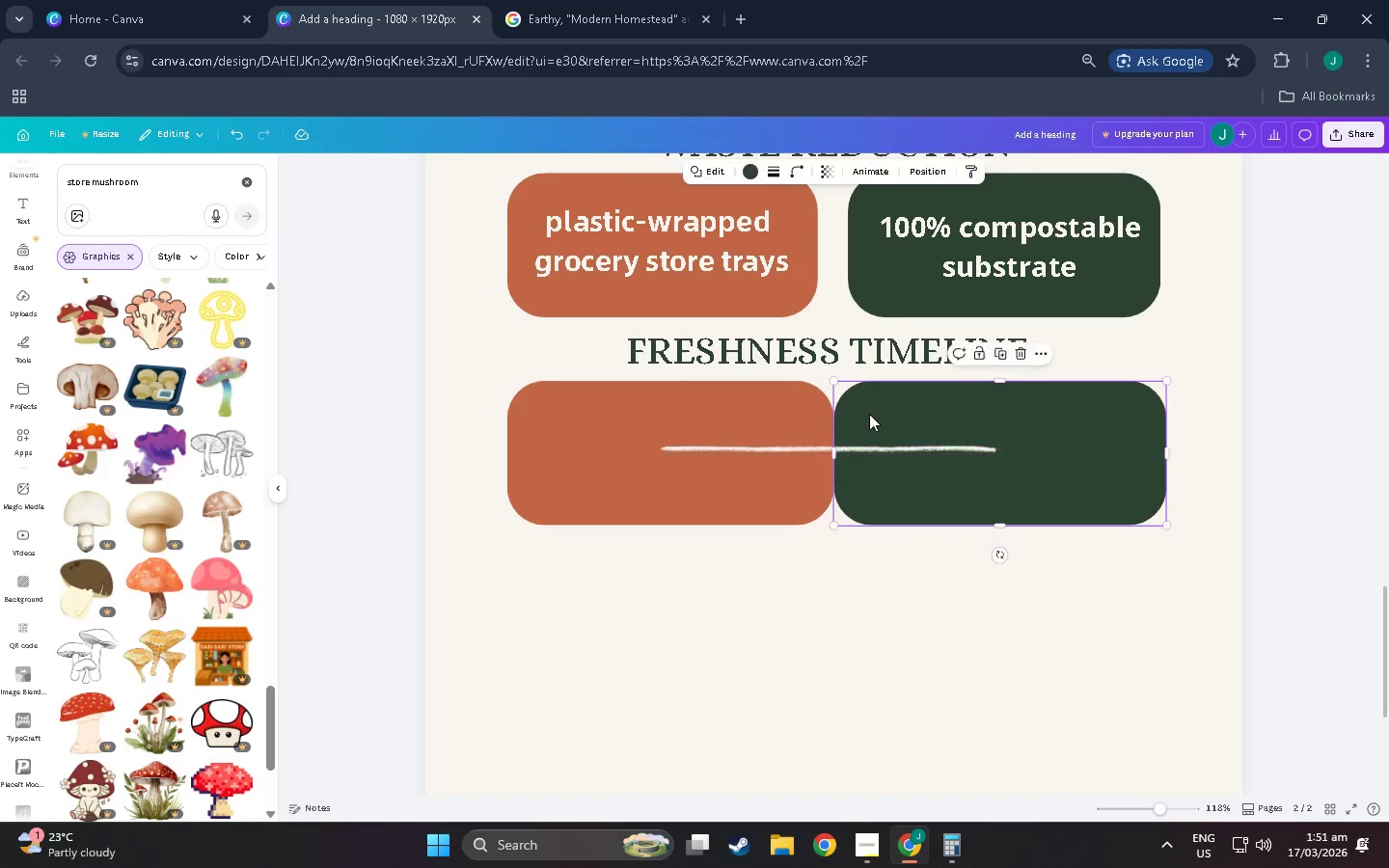 
scroll: coordinate [865, 628], scroll_direction: down, amount: 7.0
 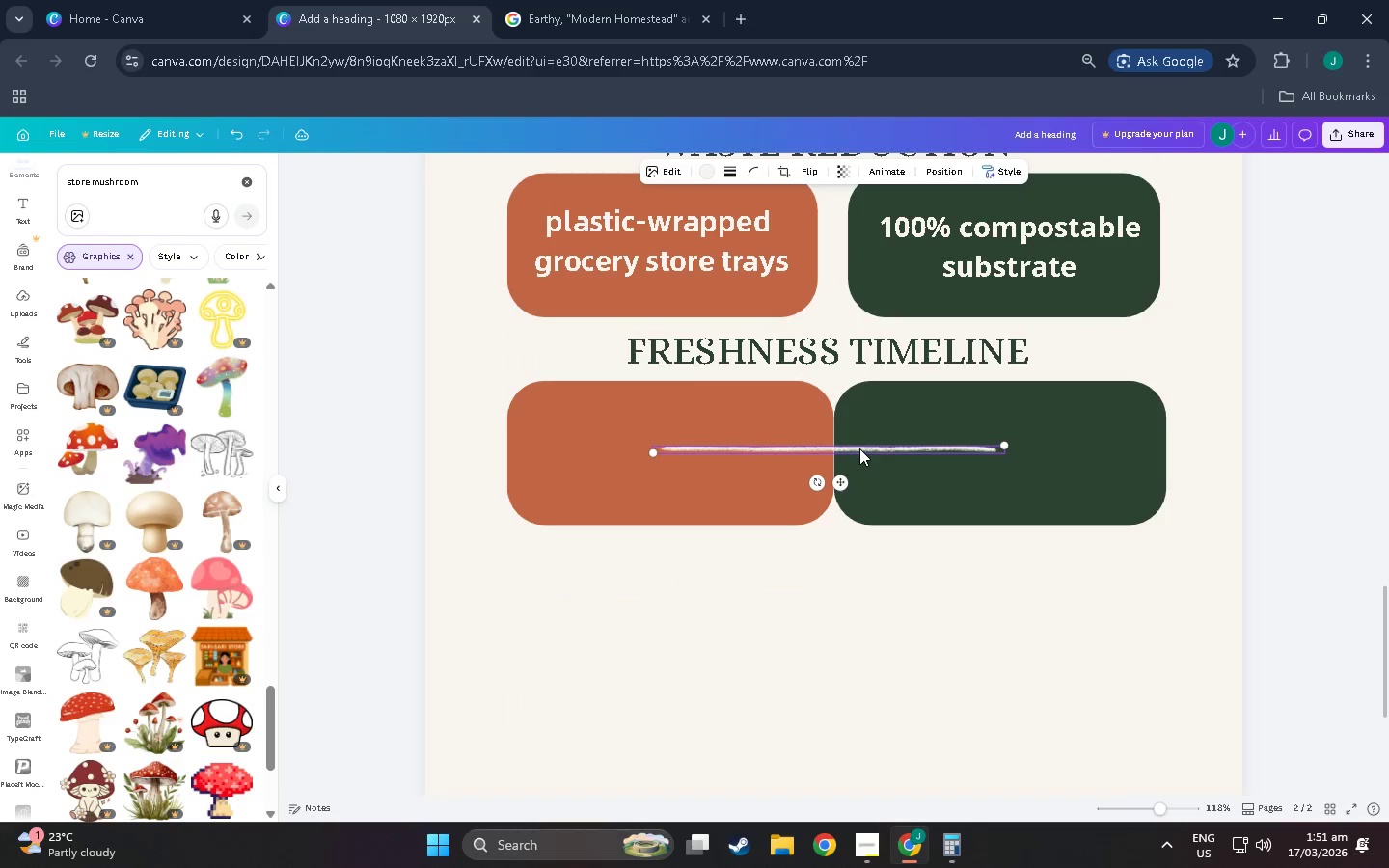 
left_click([869, 414])
 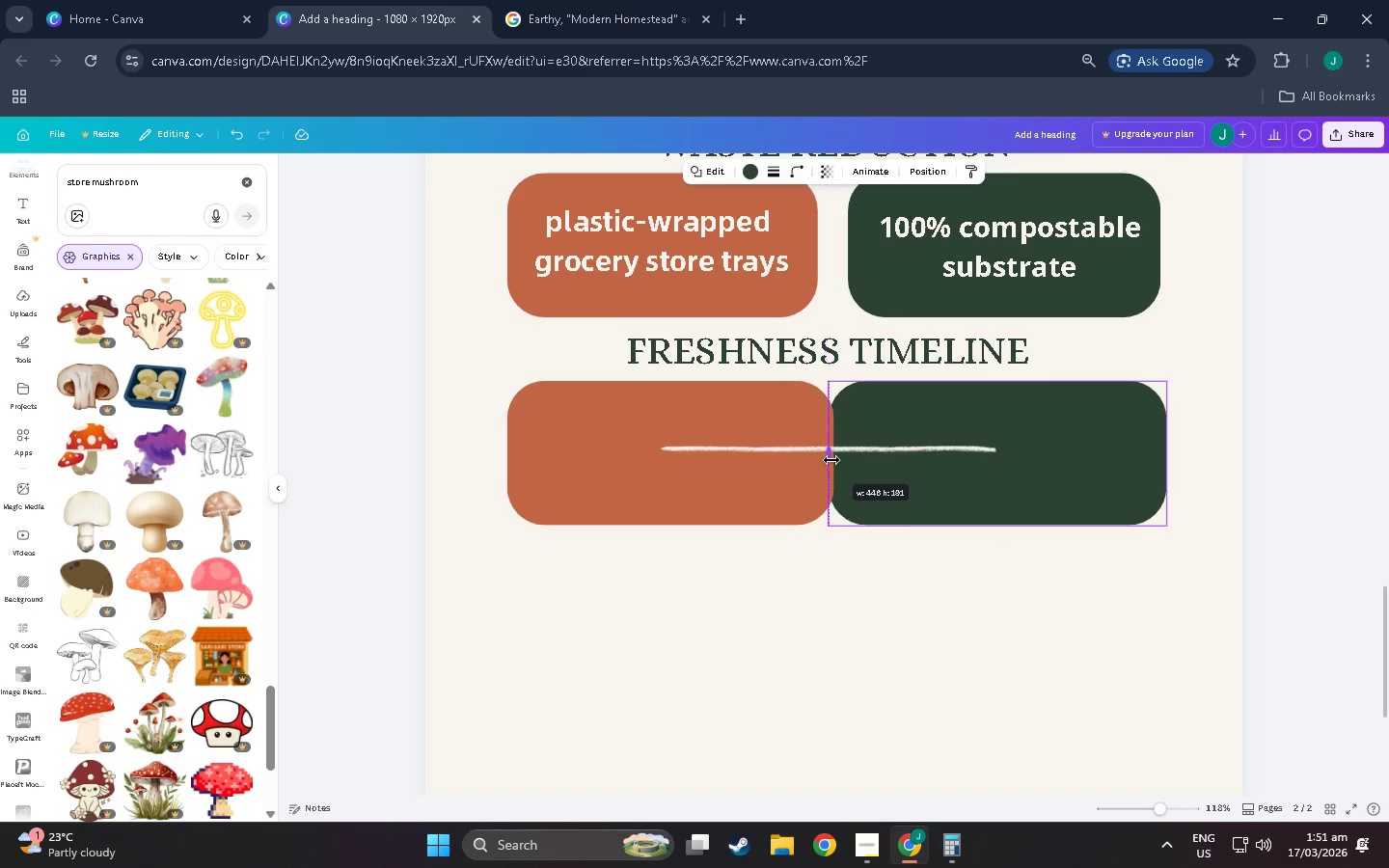 
left_click([836, 460])
 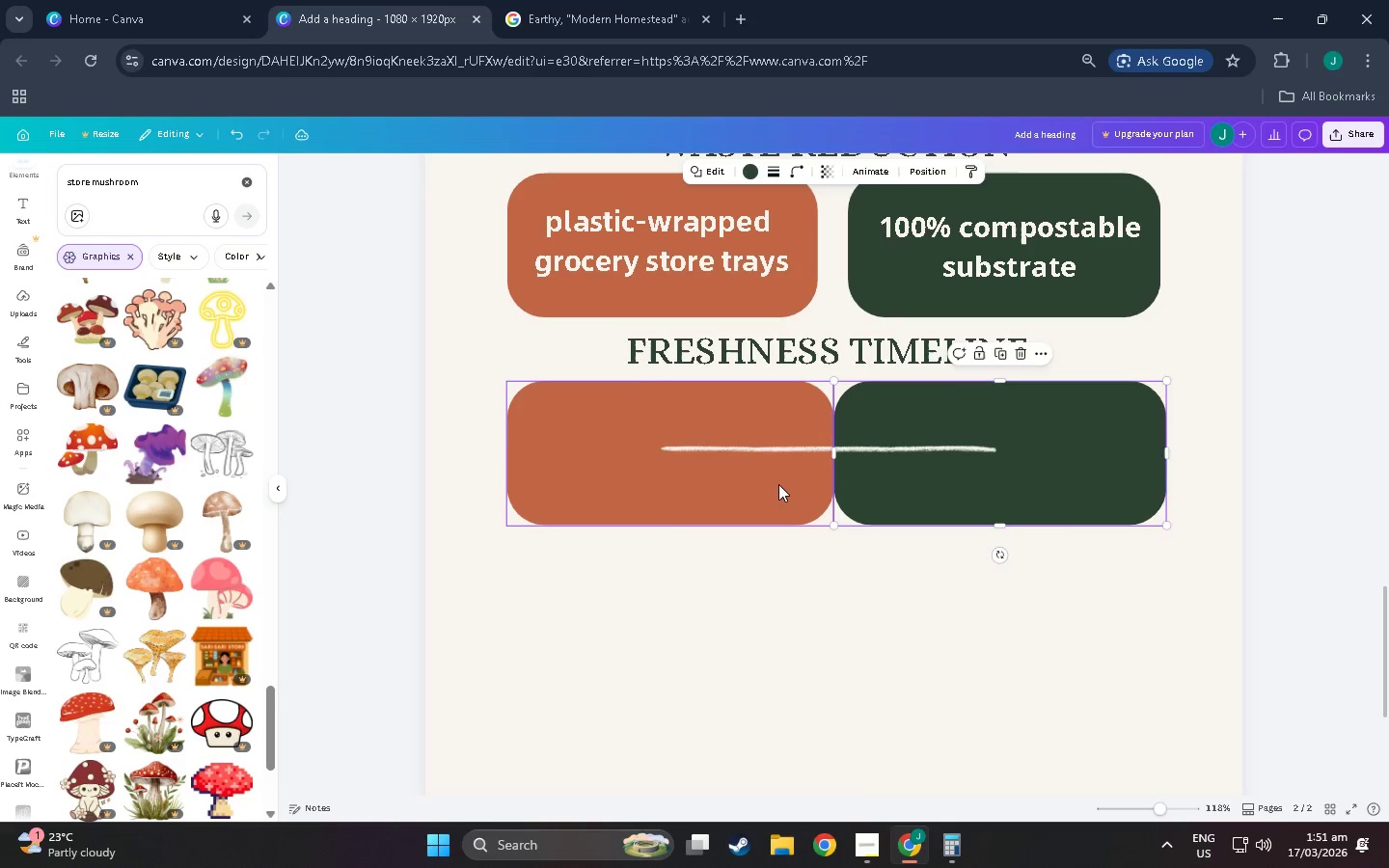 
left_click([778, 484])
 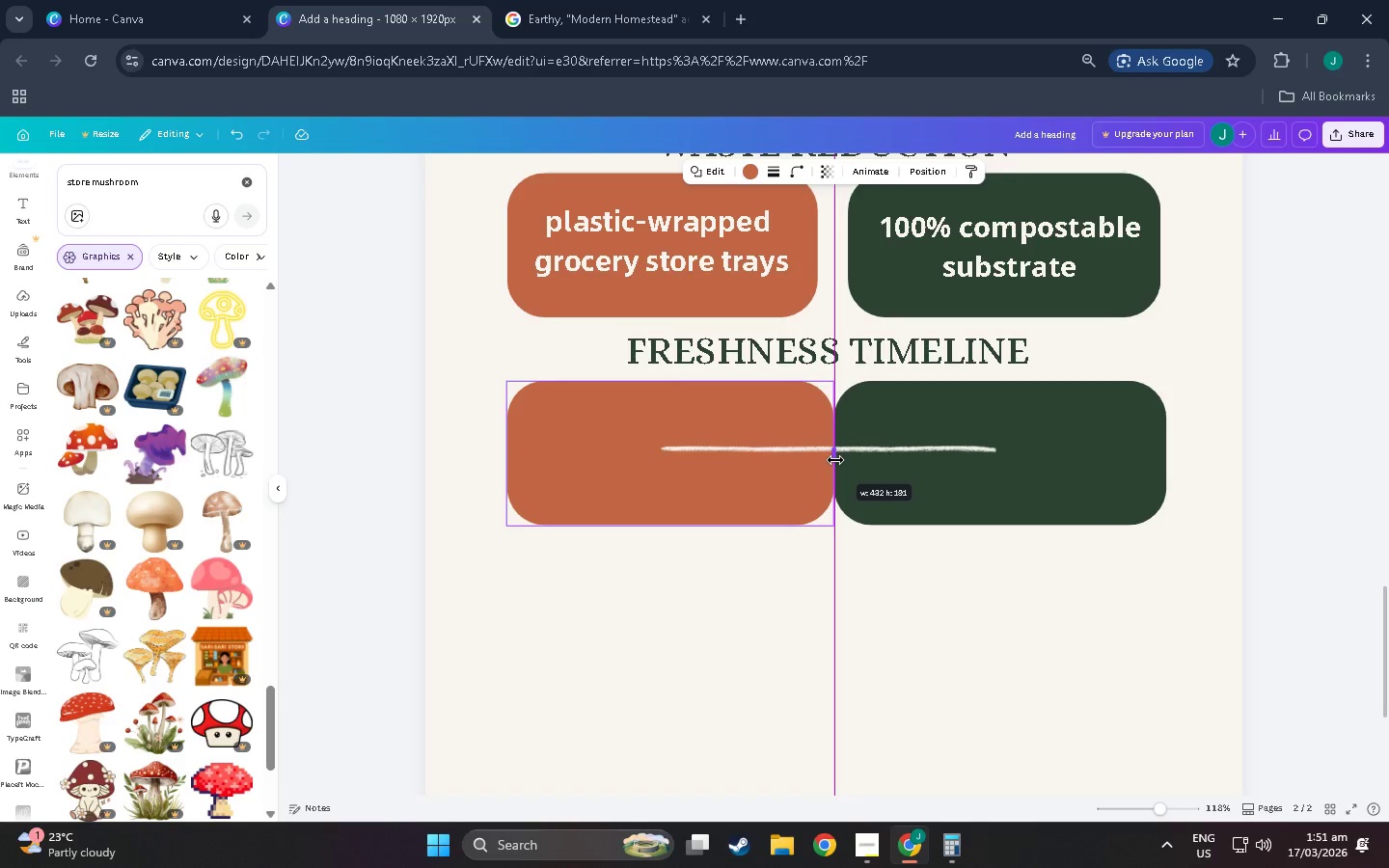 
left_click([799, 453])
 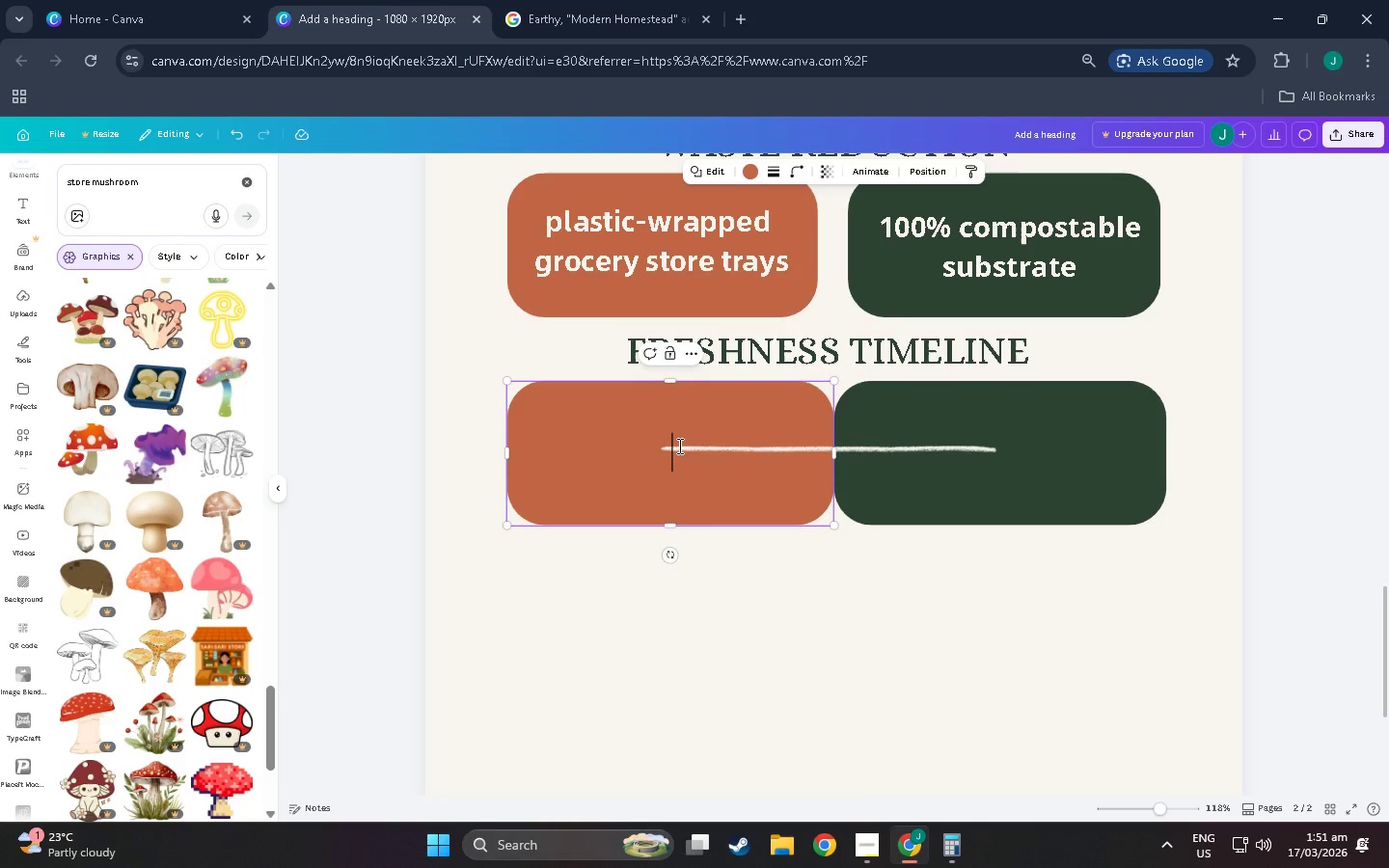 
double_click([827, 566])
 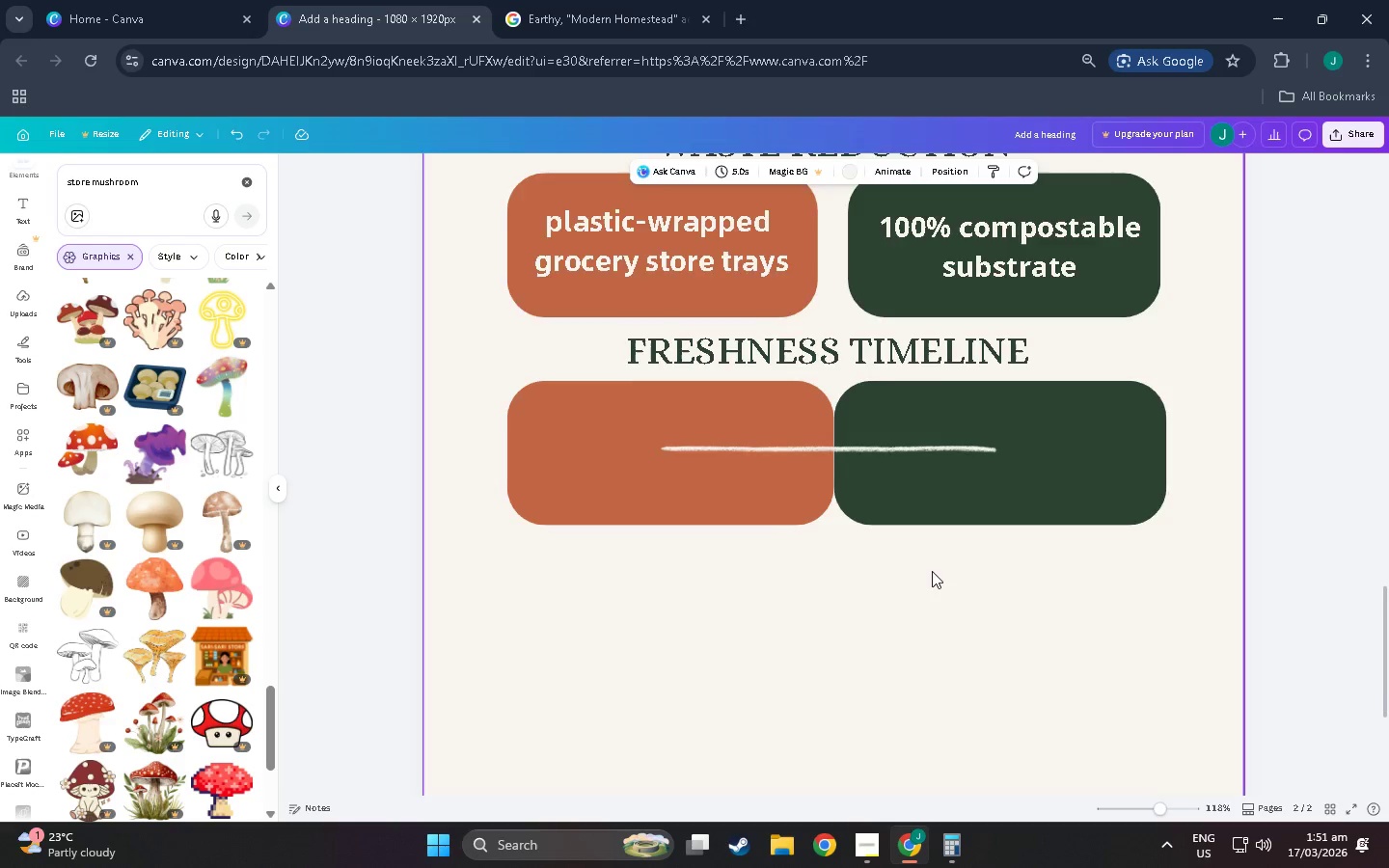 
hold_key(key=ControlLeft, duration=0.81)
 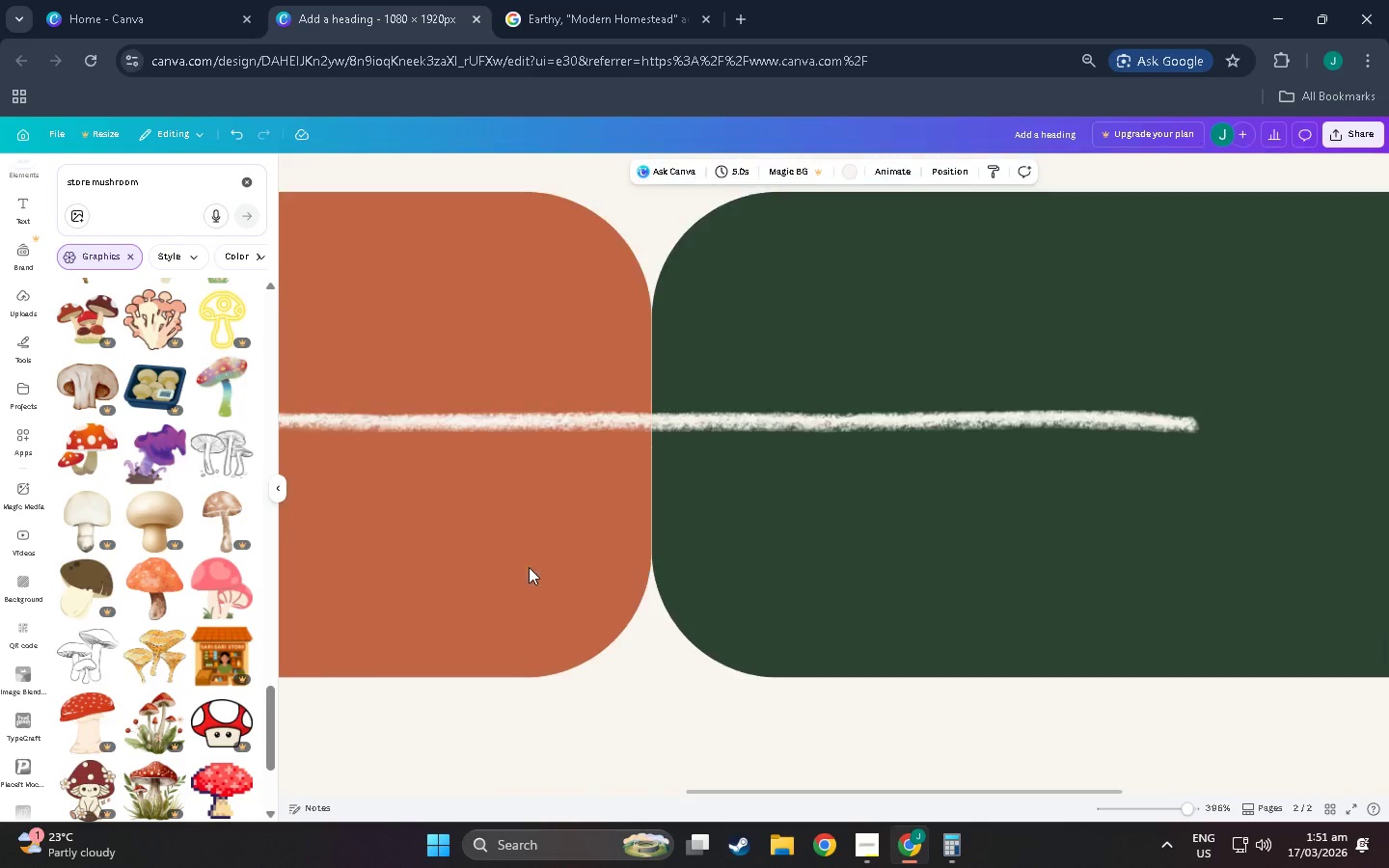 
hold_key(key=ControlLeft, duration=1.22)
 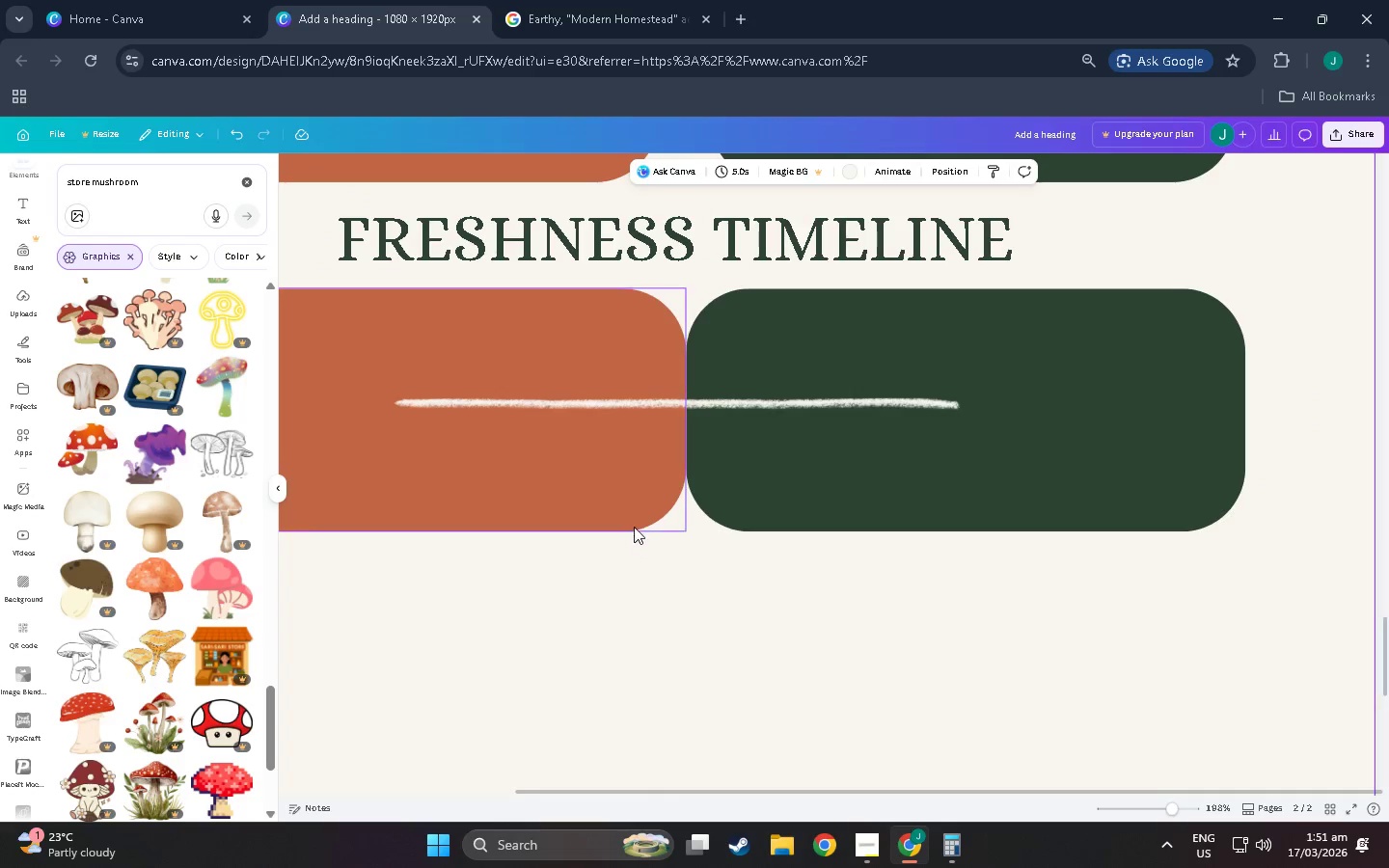 
scroll: coordinate [636, 551], scroll_direction: up, amount: 8.0
 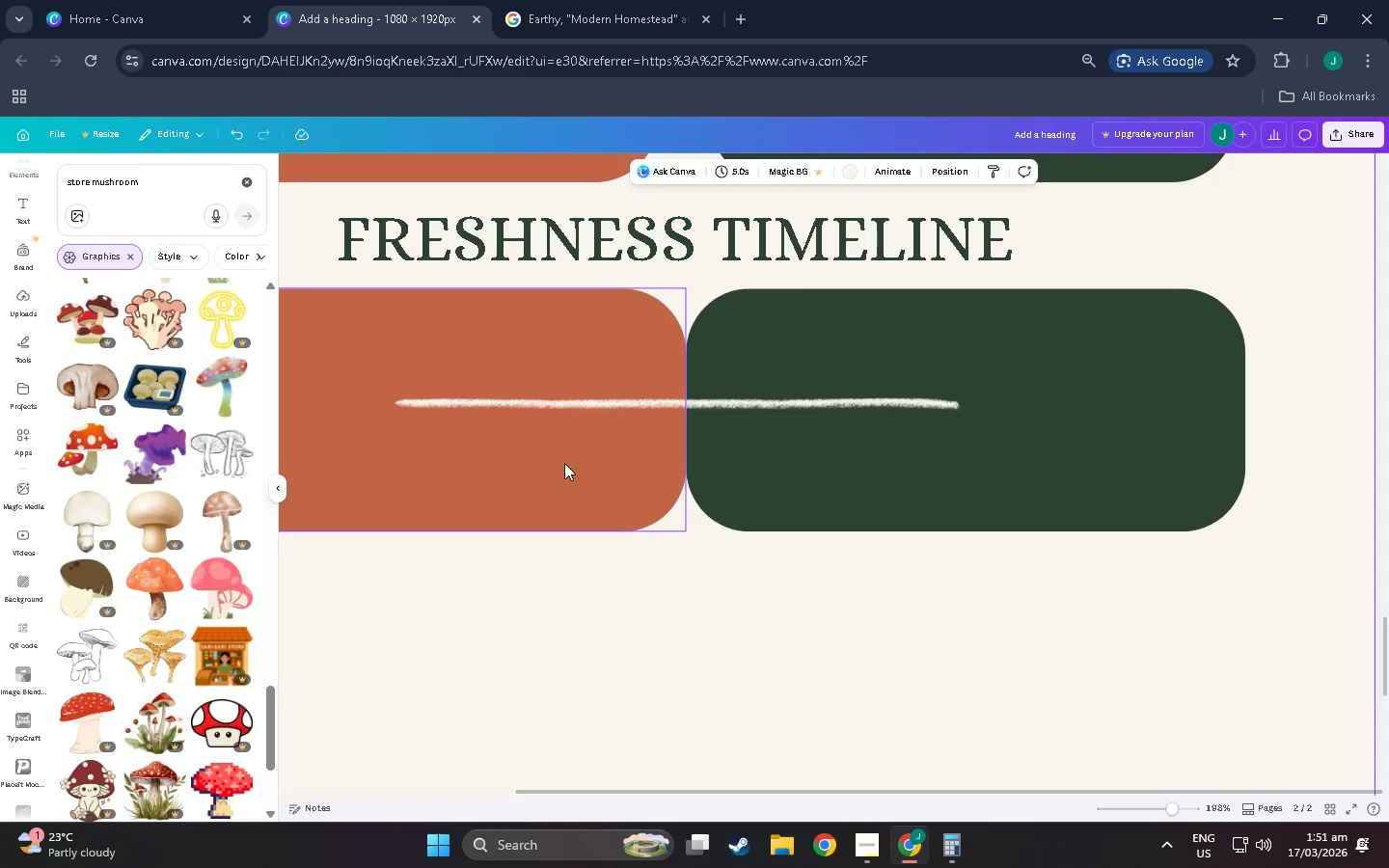 
hold_key(key=ControlLeft, duration=0.8)
scroll: coordinate [563, 463], scroll_direction: down, amount: 3.0
 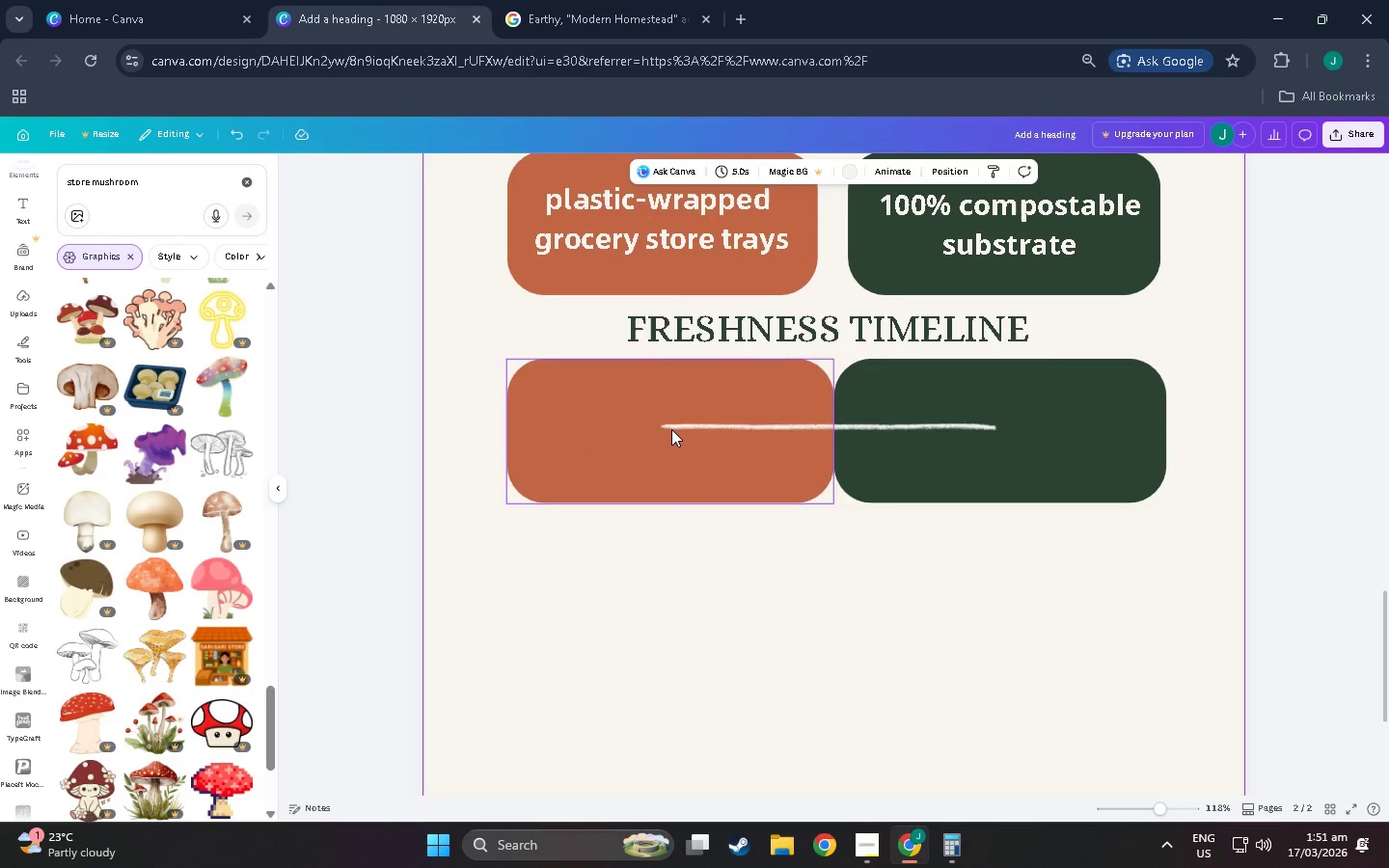 
left_click([671, 424])
 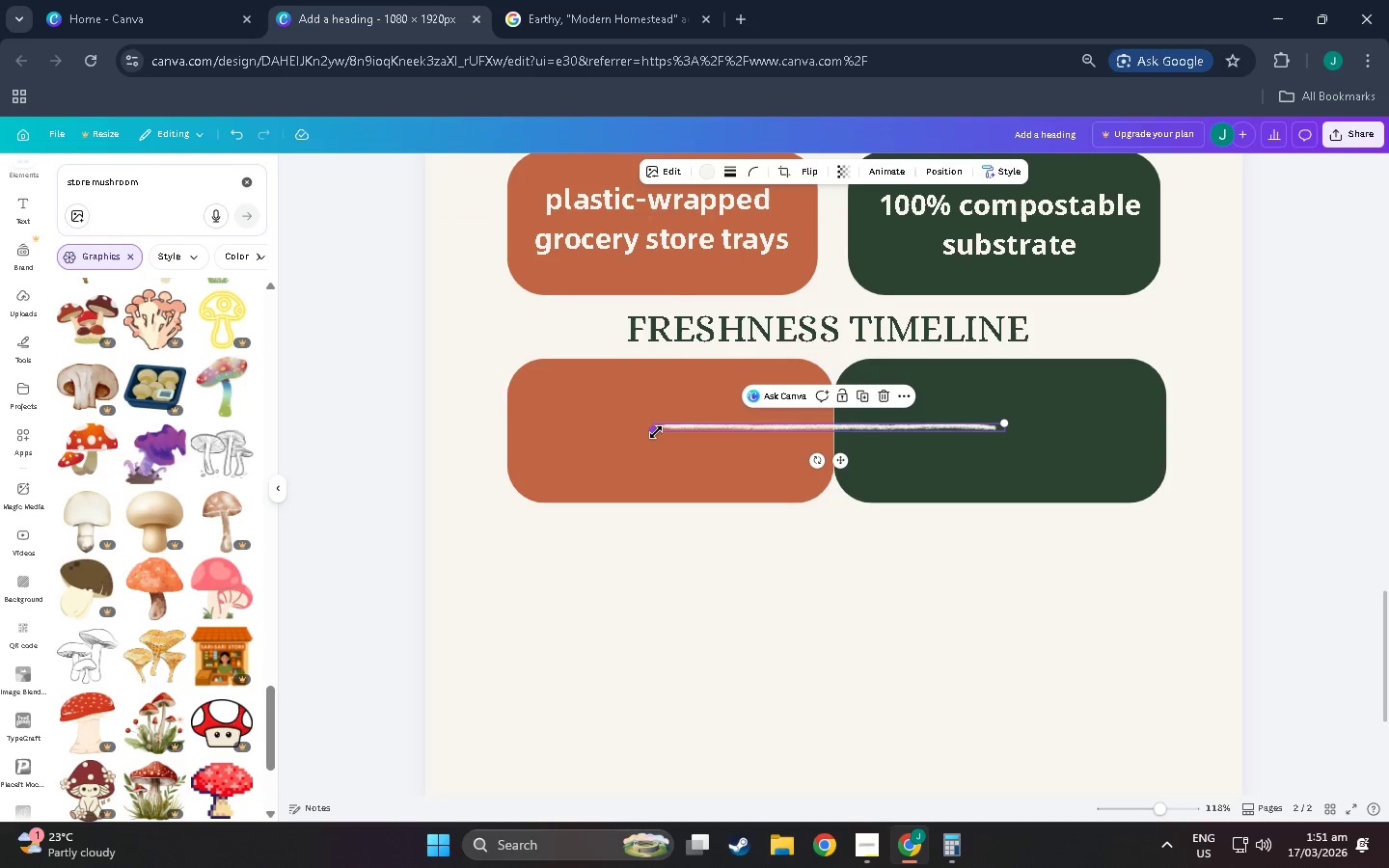 
left_click_drag(start_coordinate=[655, 432], to_coordinate=[523, 437])
 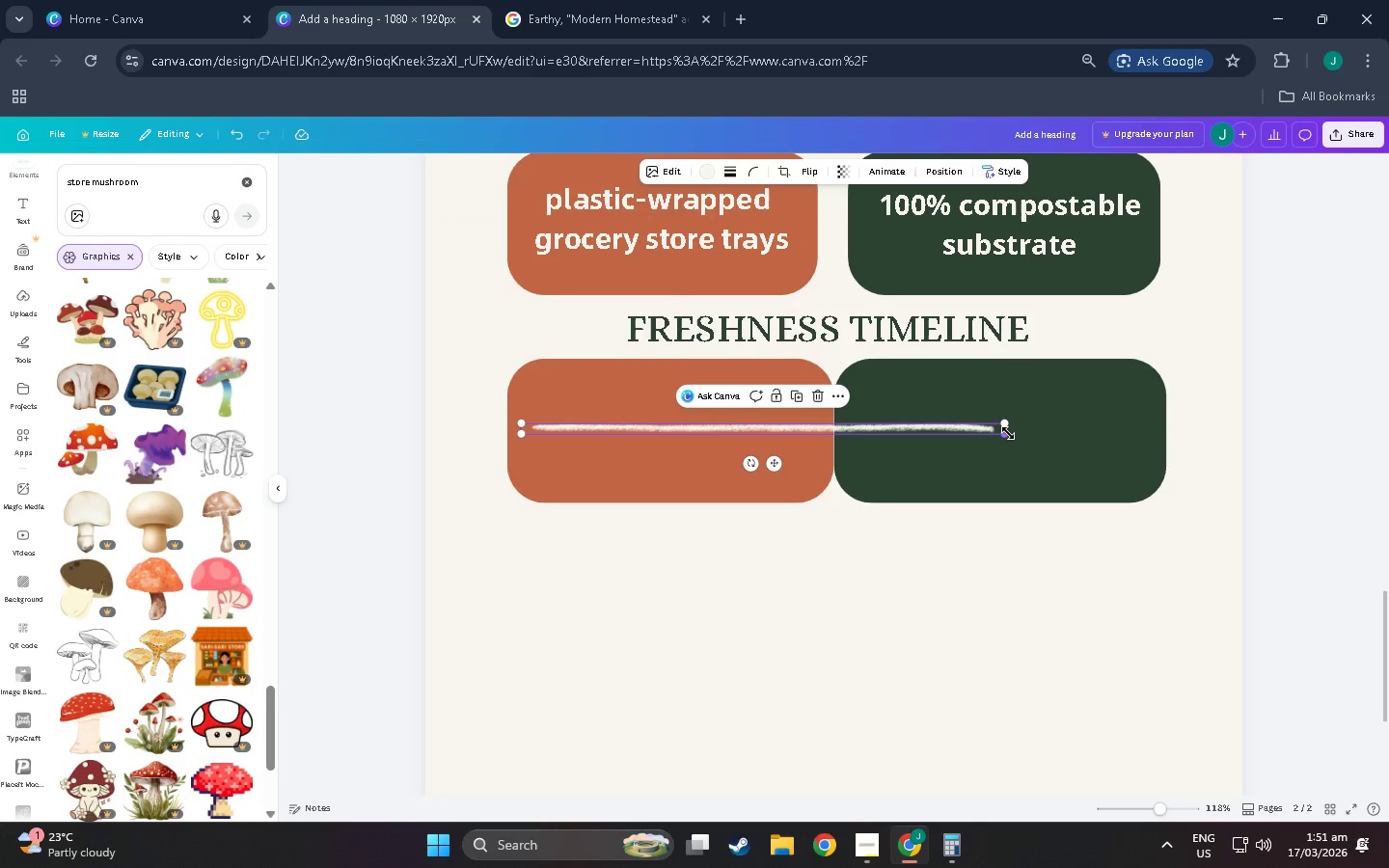 
left_click_drag(start_coordinate=[1008, 433], to_coordinate=[1153, 430])
 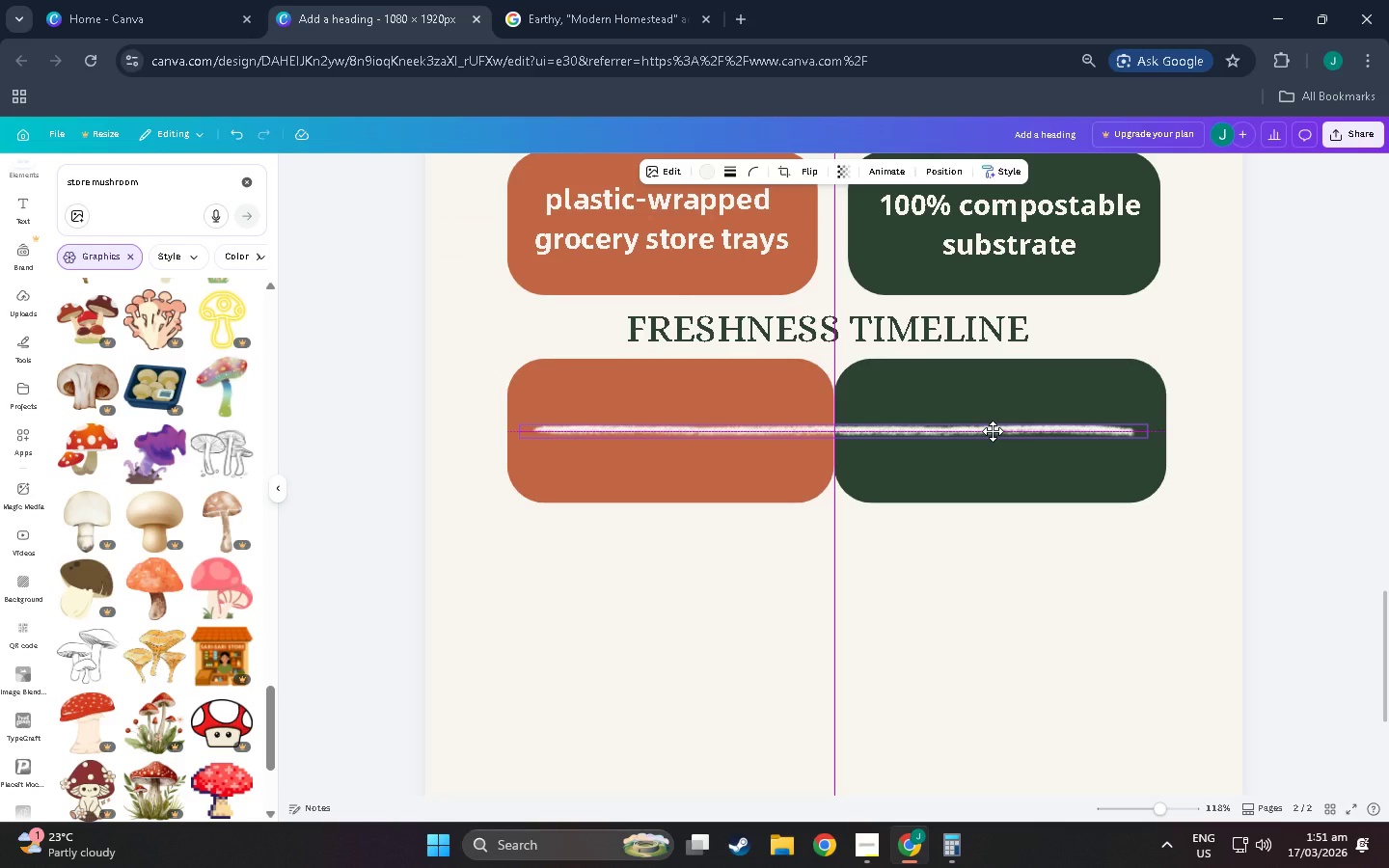 
left_click([855, 650])
 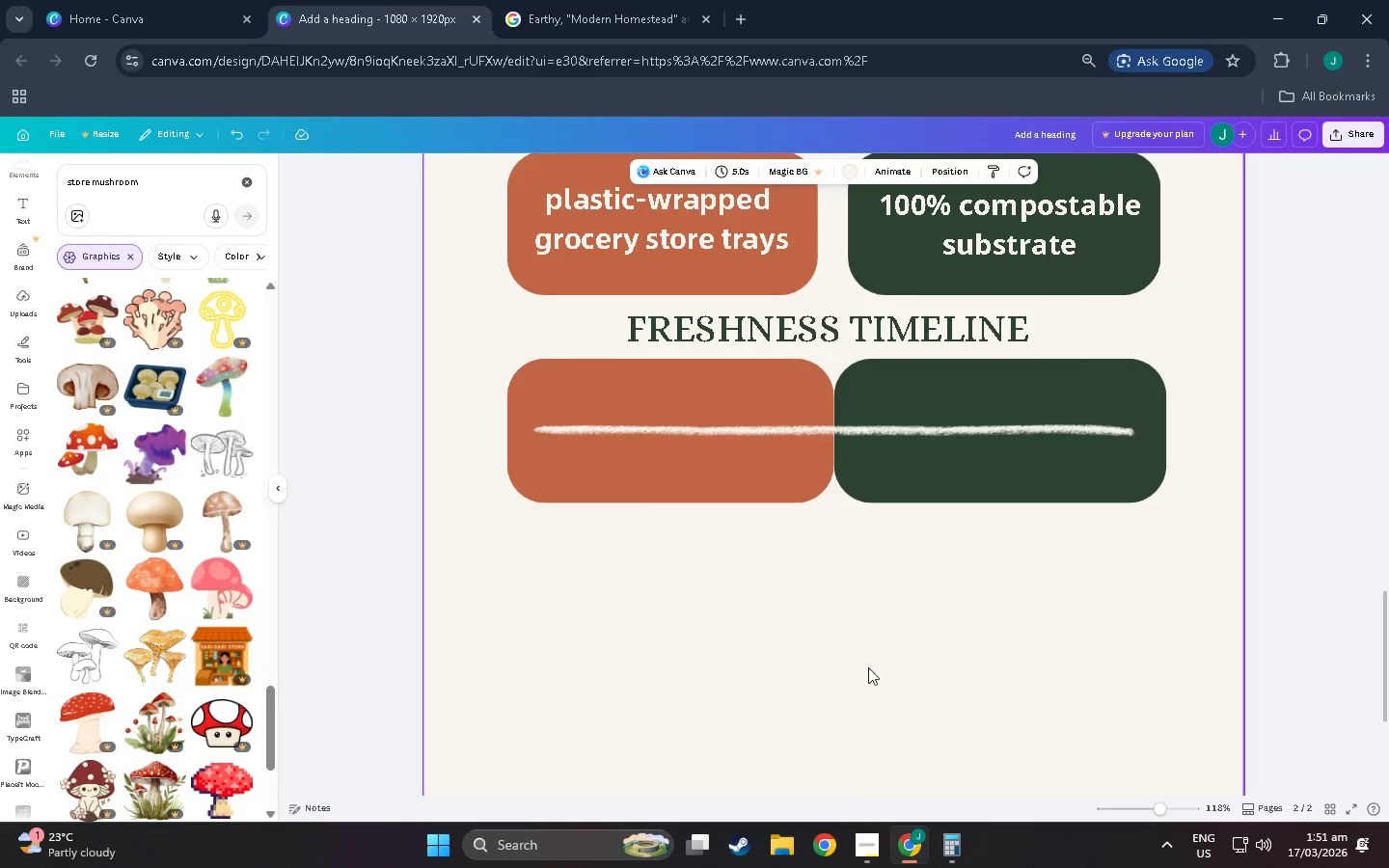 
scroll: coordinate [769, 709], scroll_direction: up, amount: 6.0
 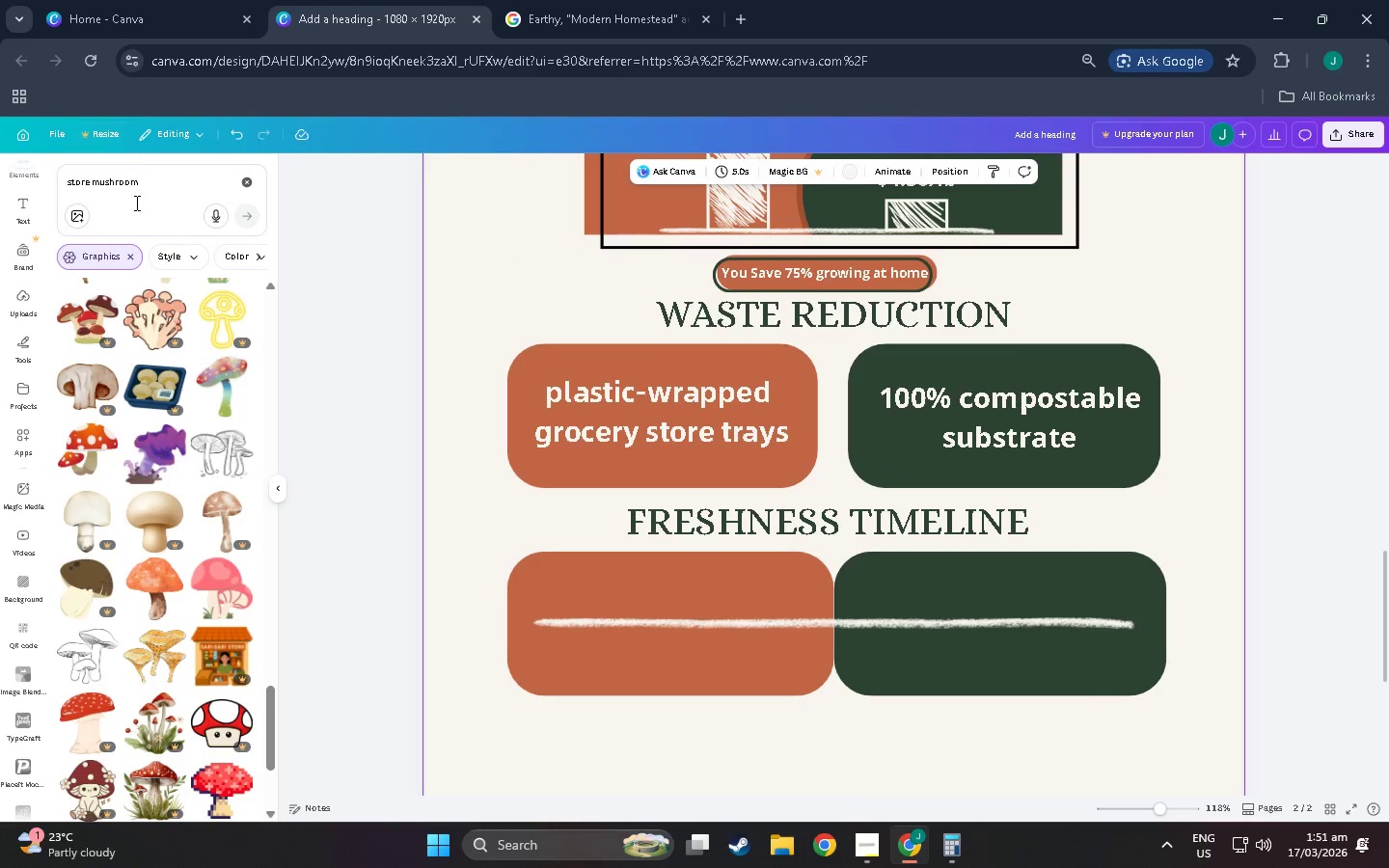 
left_click_drag(start_coordinate=[162, 190], to_coordinate=[0, 169])
 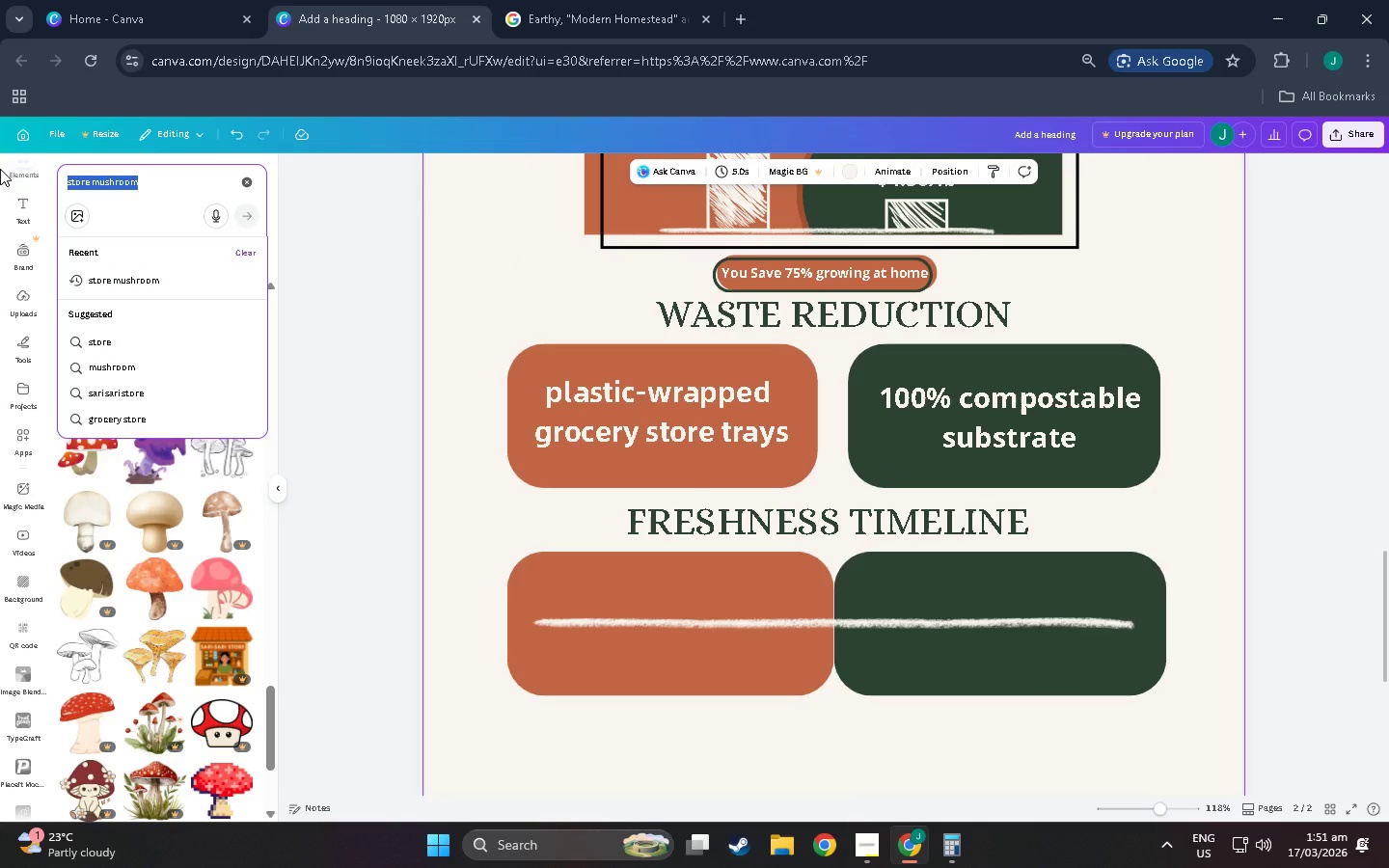 
type(hand drawn)
 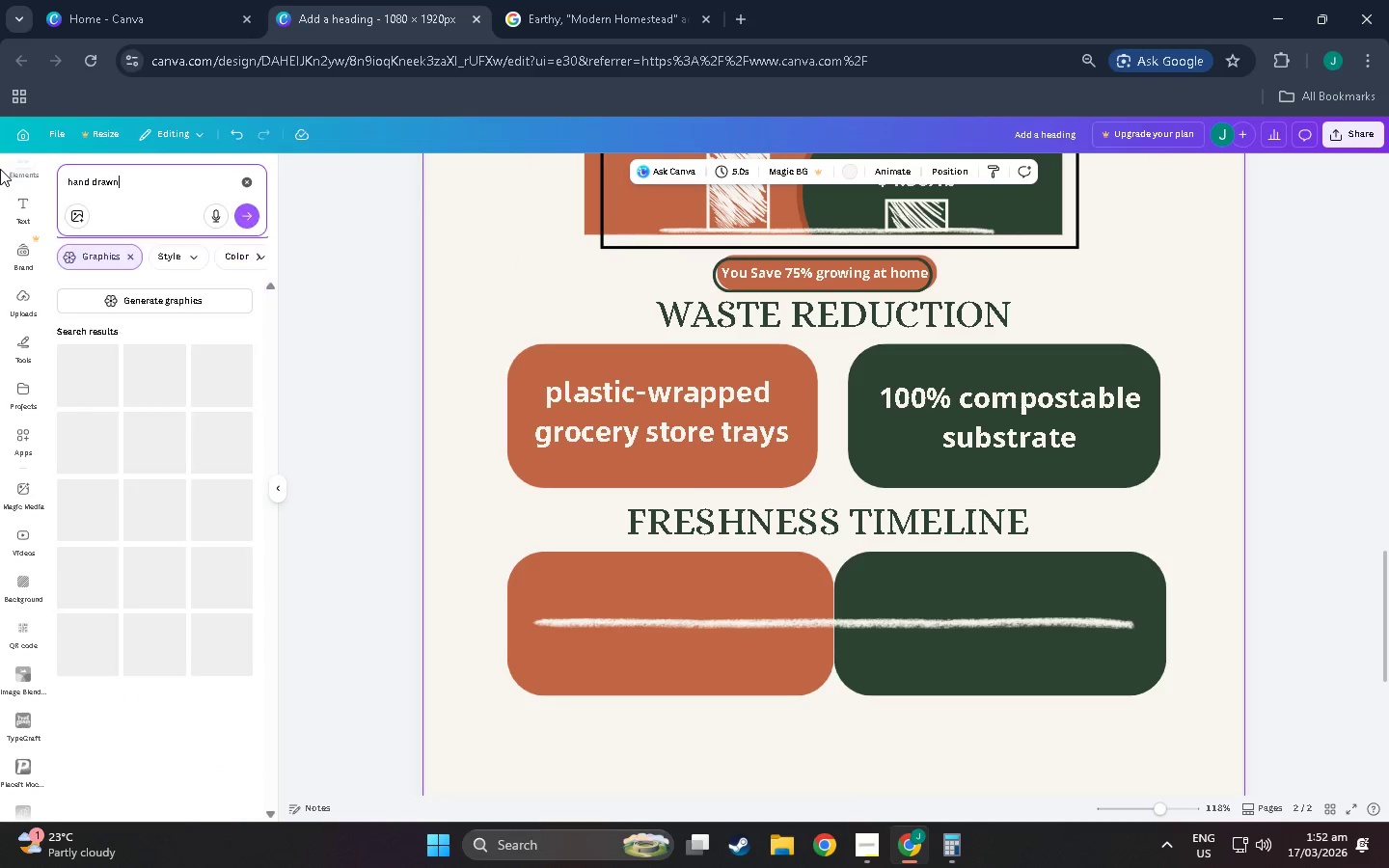 
key(Enter)
 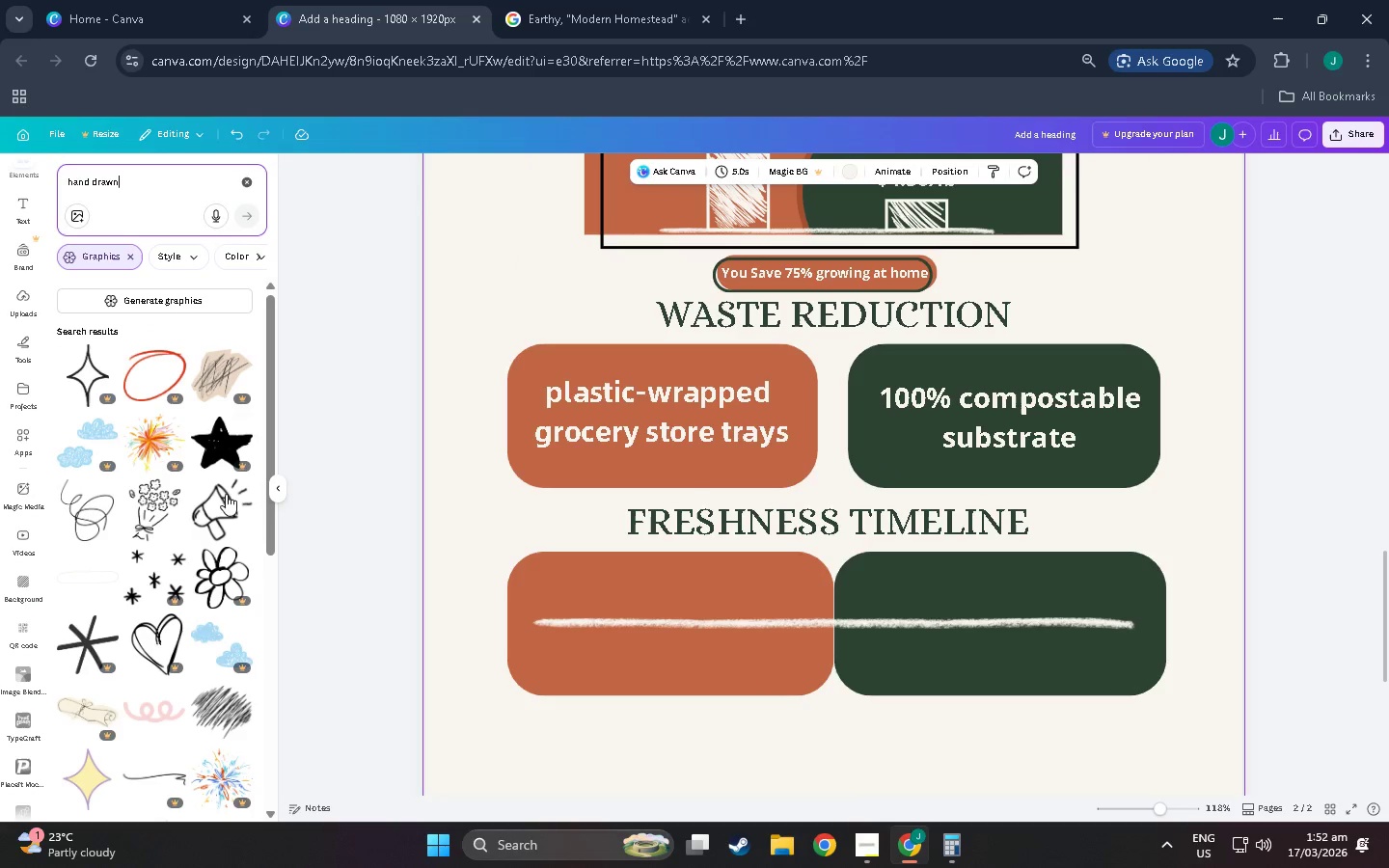 
scroll: coordinate [205, 491], scroll_direction: down, amount: 8.0
 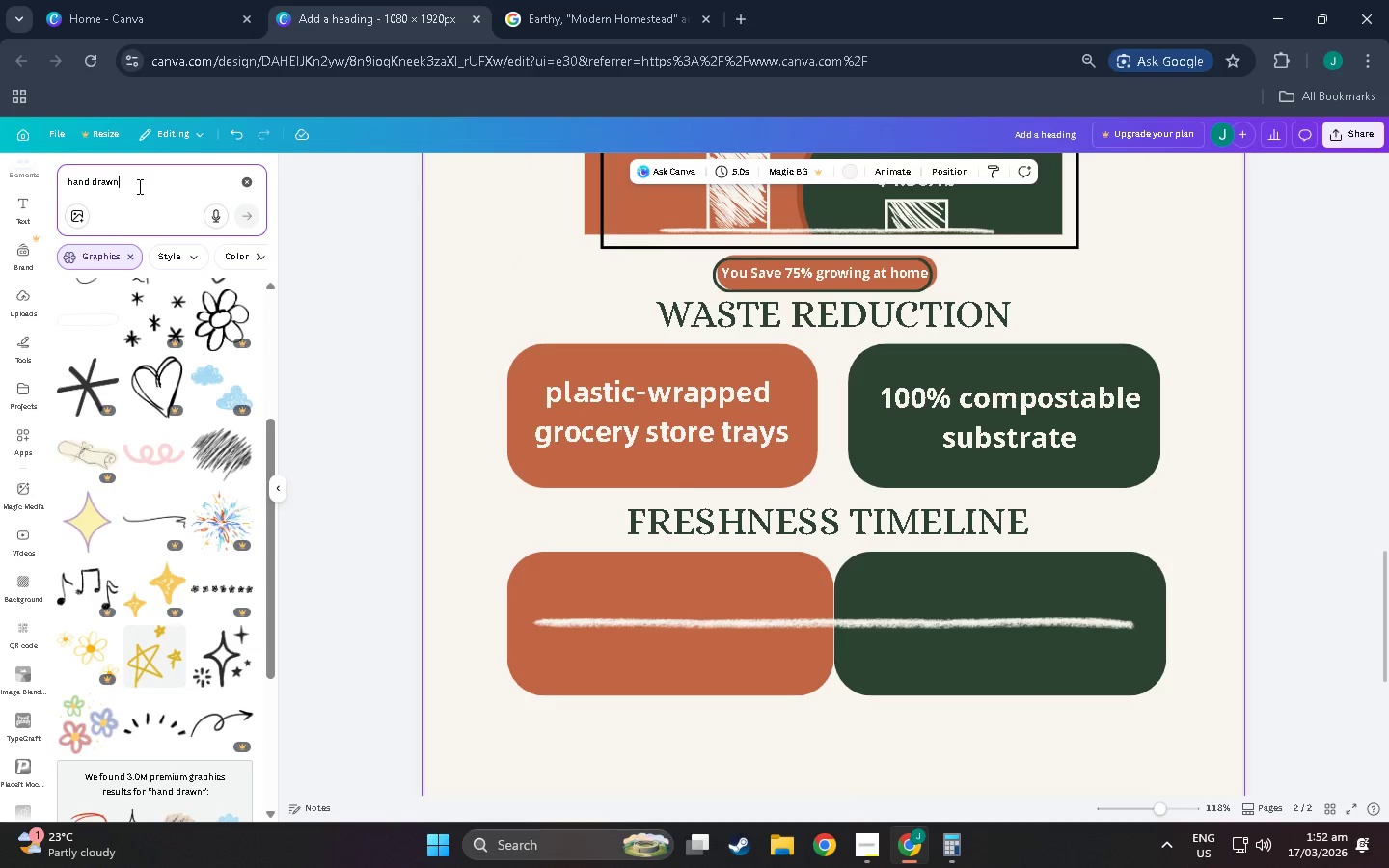 
type( circle)
 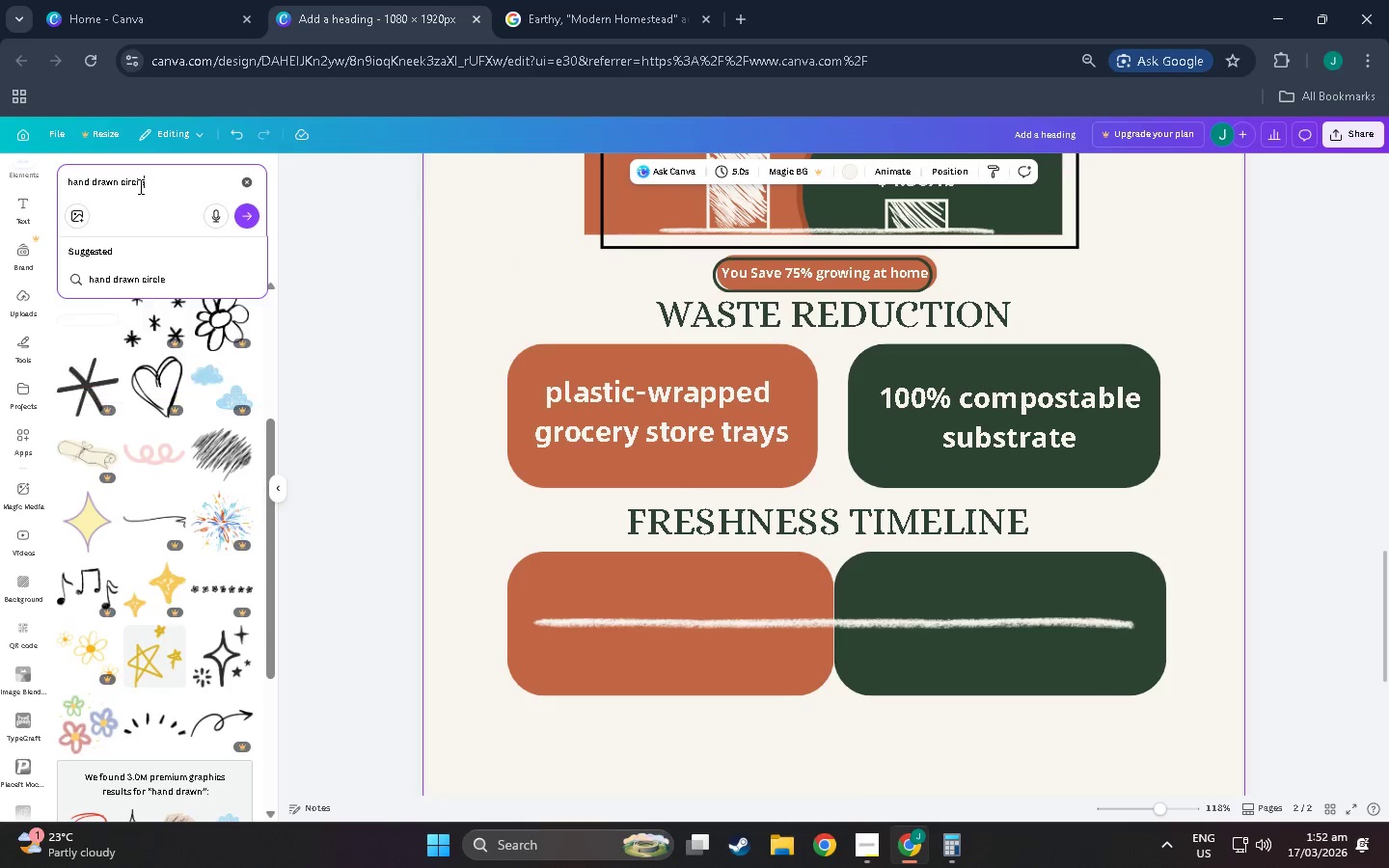 
key(Enter)
 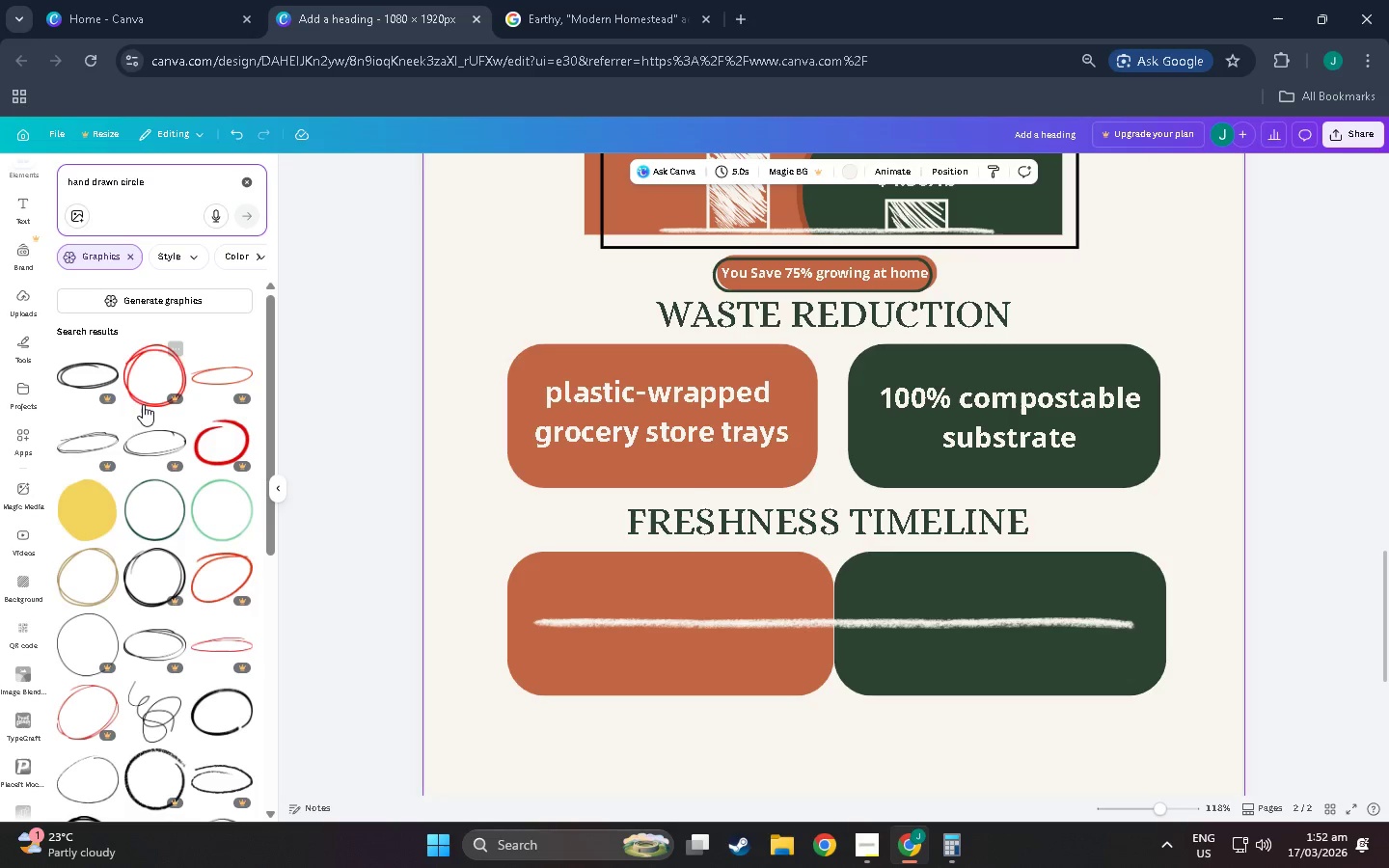 
scroll: coordinate [139, 544], scroll_direction: down, amount: 61.0
 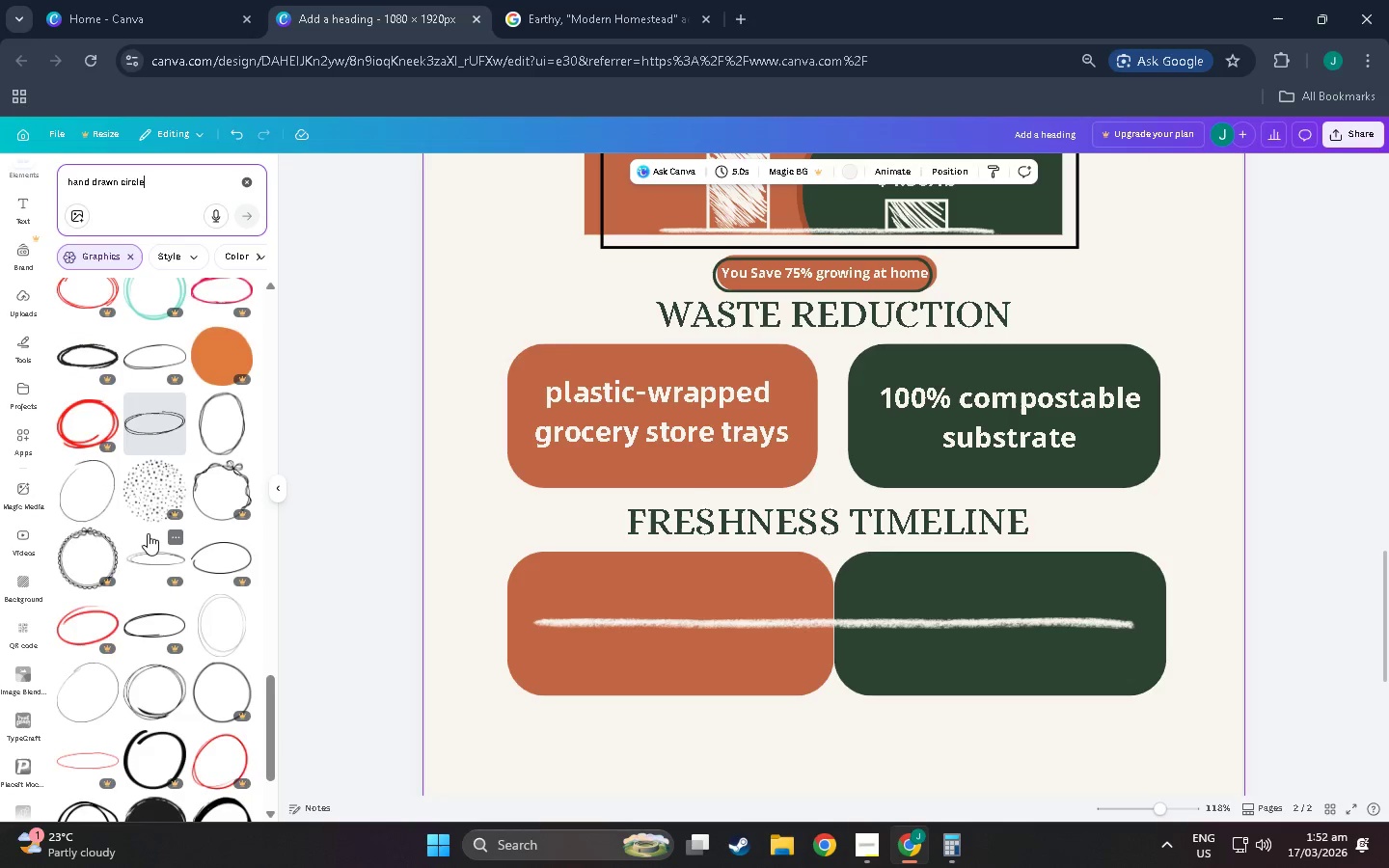 
scroll: coordinate [148, 532], scroll_direction: down, amount: 4.0
 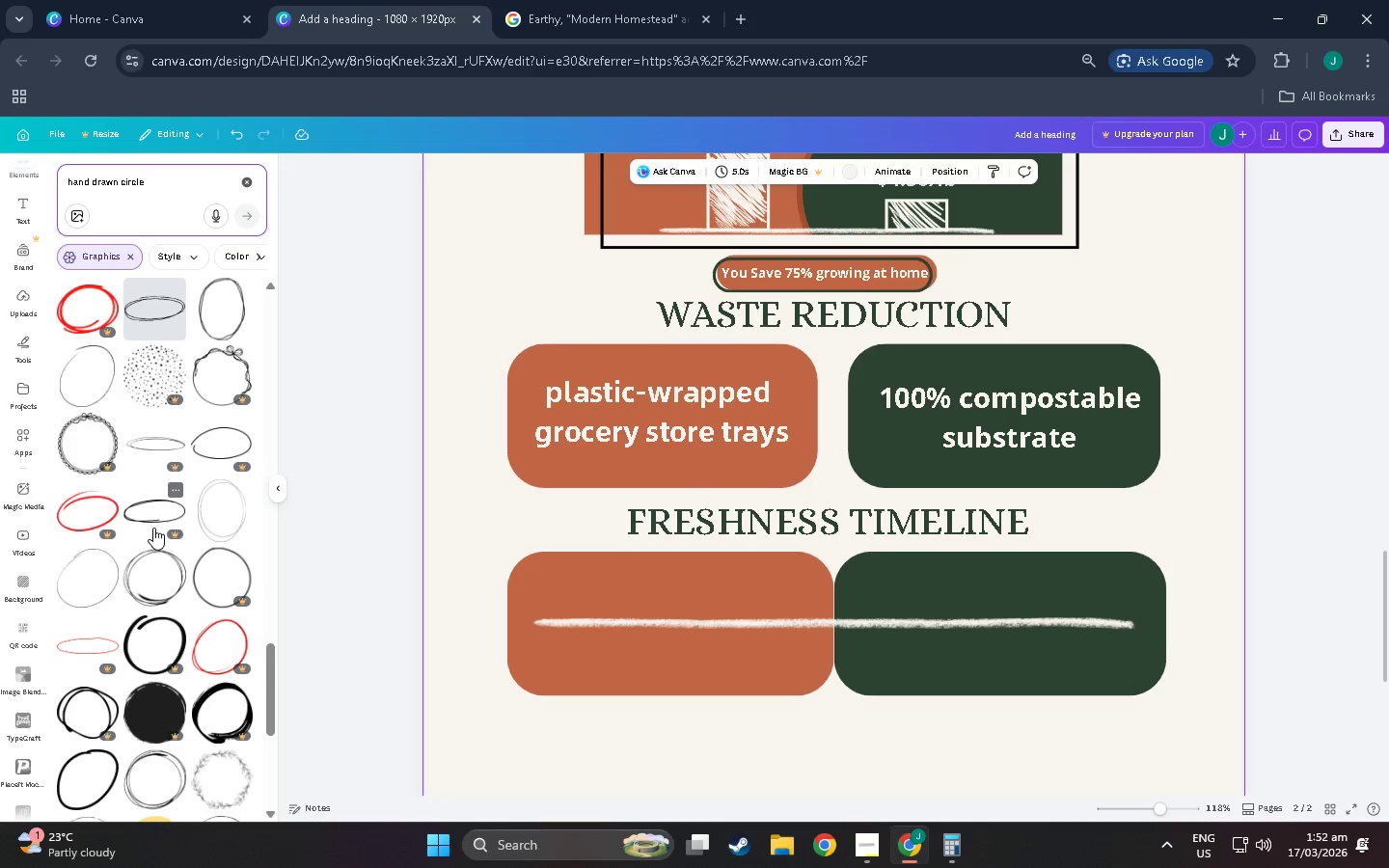 
scroll: coordinate [161, 552], scroll_direction: up, amount: 7.0
 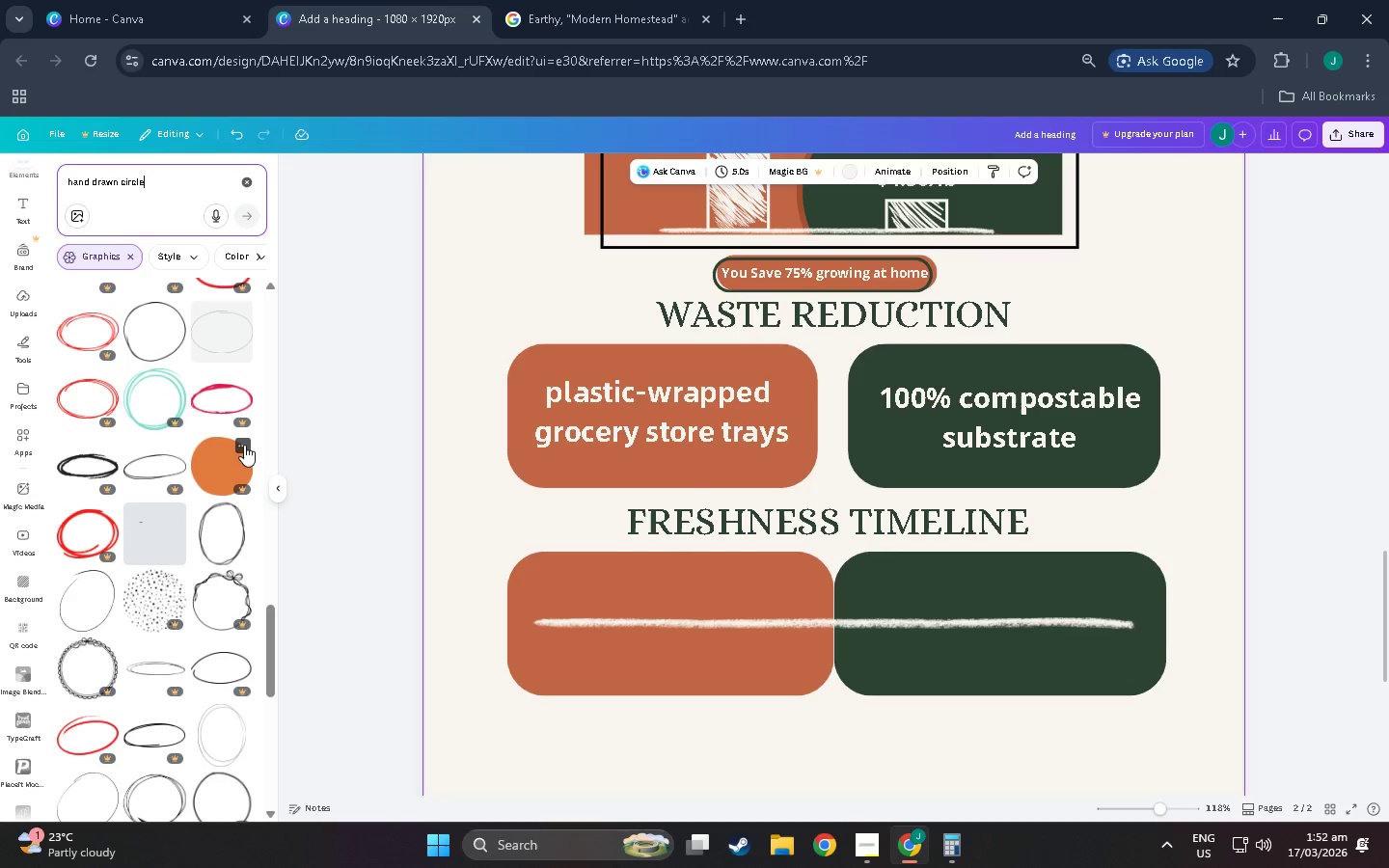 
scroll: coordinate [134, 452], scroll_direction: down, amount: 47.0
 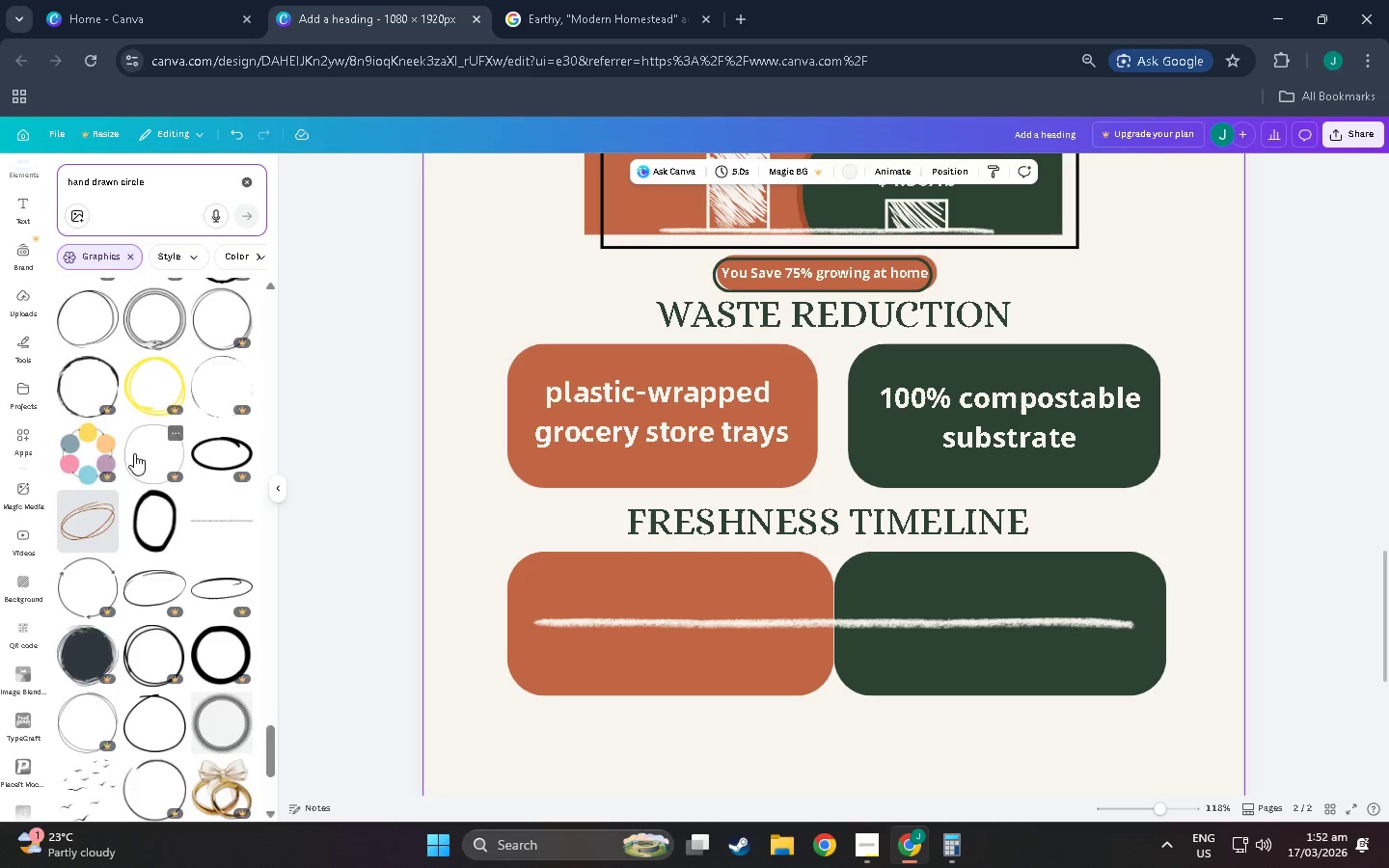 
scroll: coordinate [137, 522], scroll_direction: down, amount: 81.0
 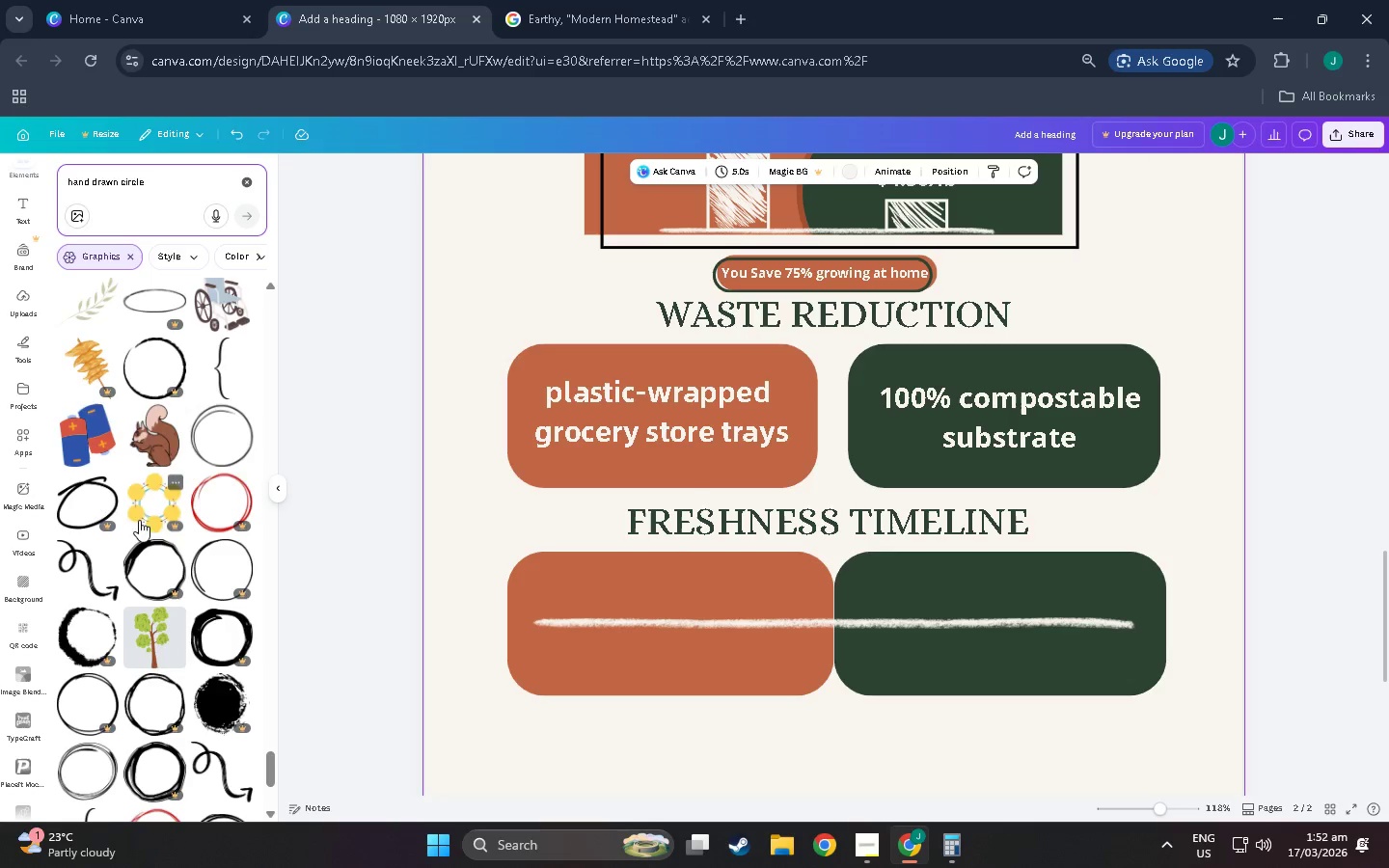 
scroll: coordinate [189, 536], scroll_direction: down, amount: 81.0
 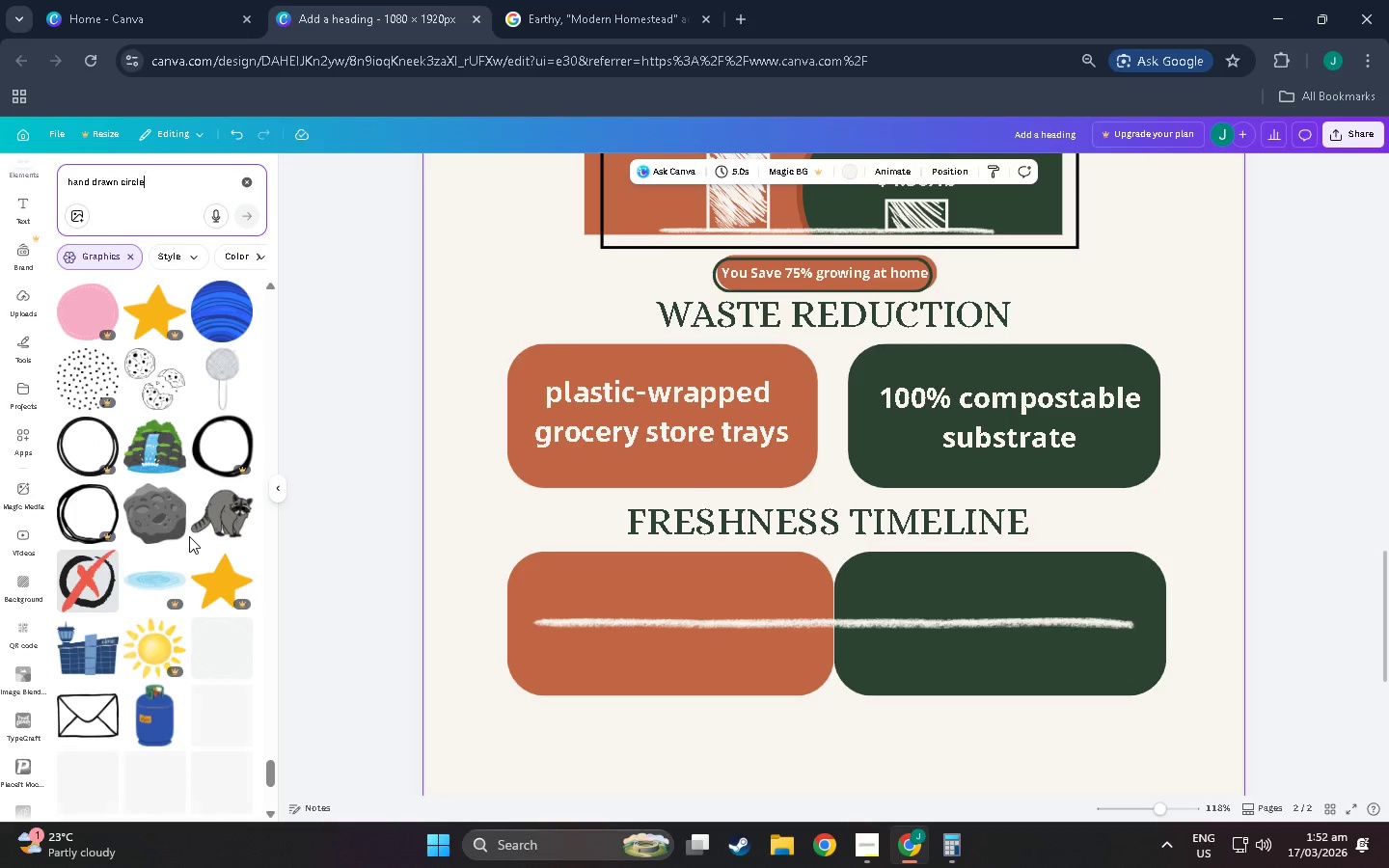 
scroll: coordinate [399, 637], scroll_direction: down, amount: 32.0
 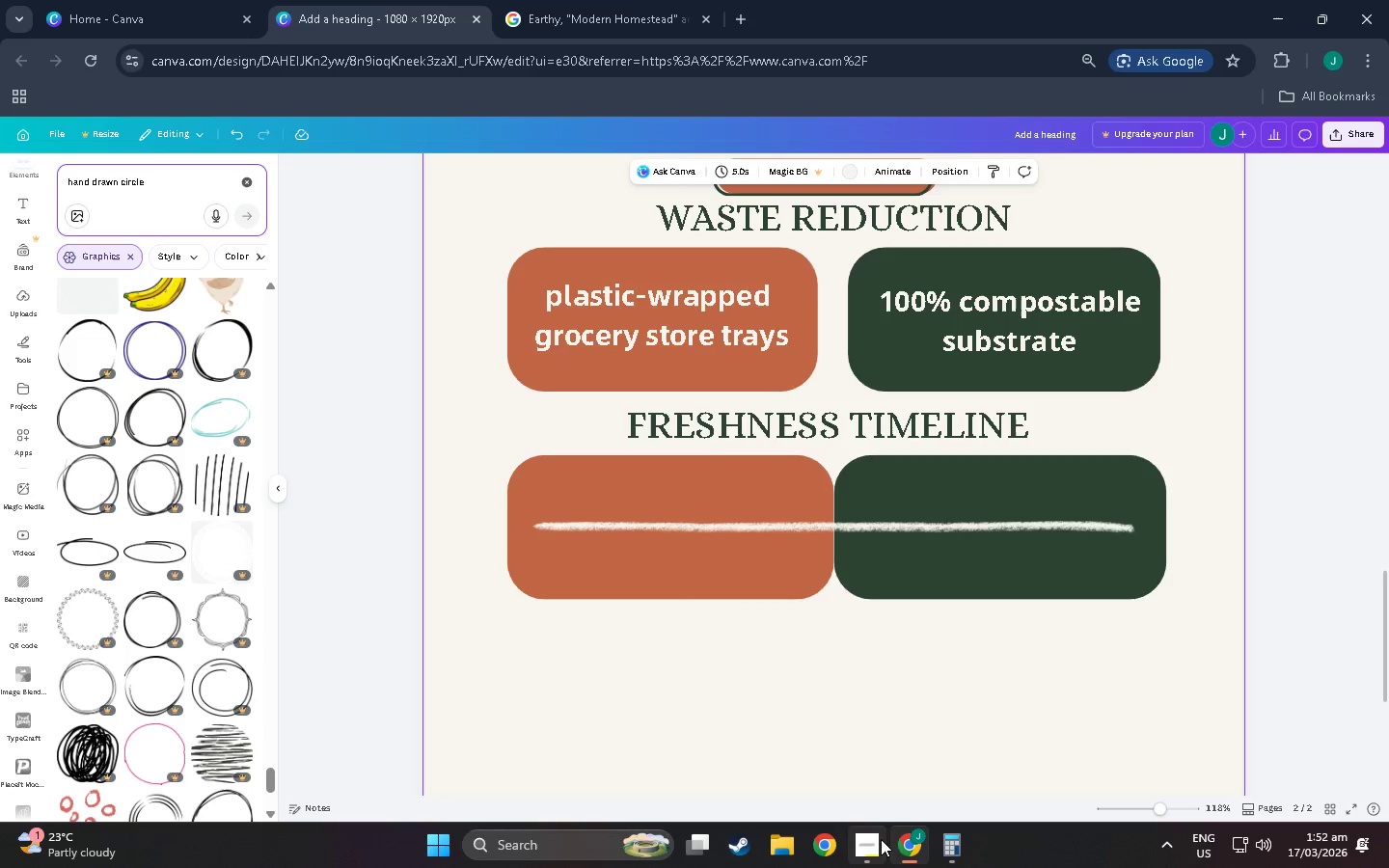 
left_click([874, 838])